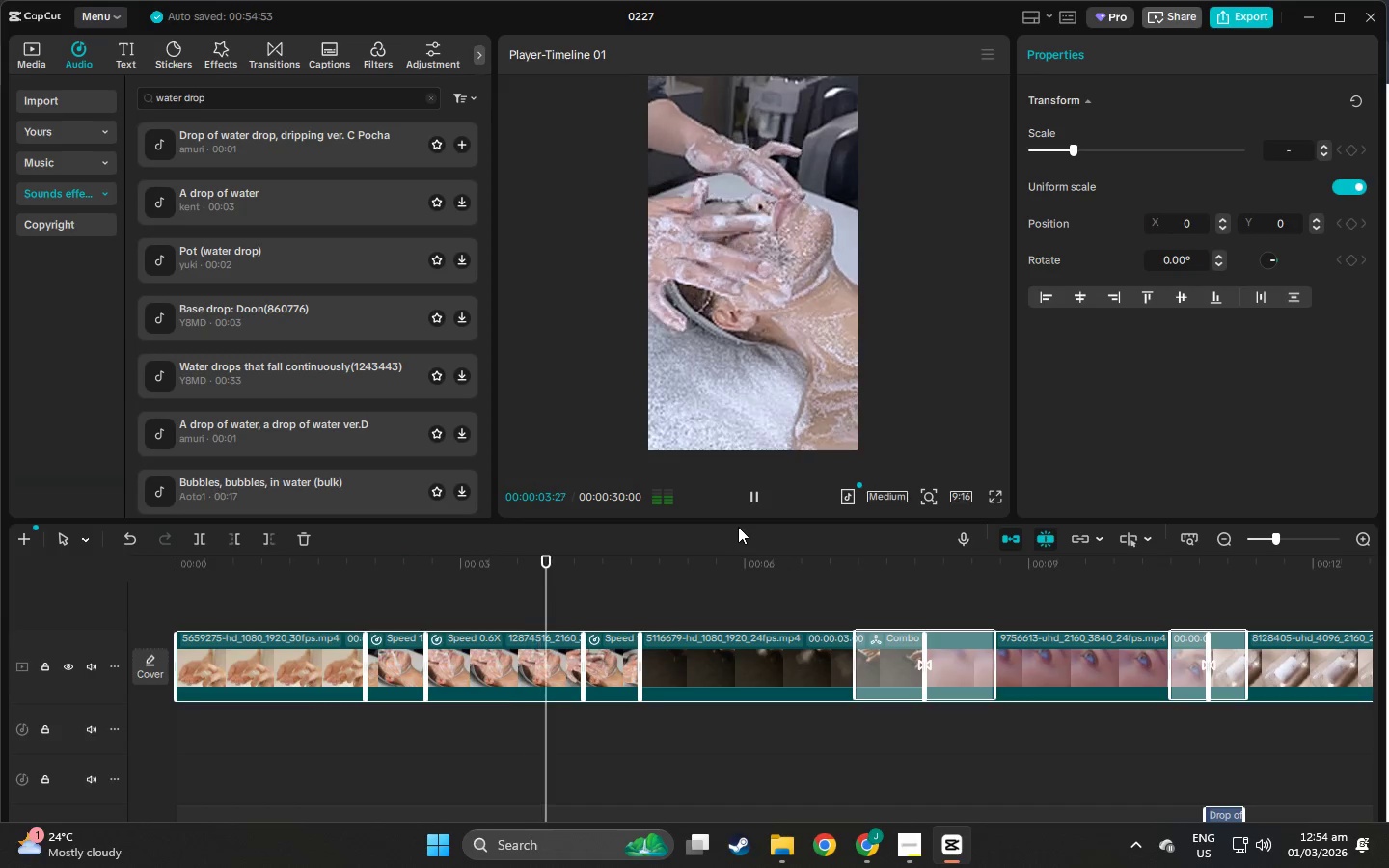 
wait(8.95)
 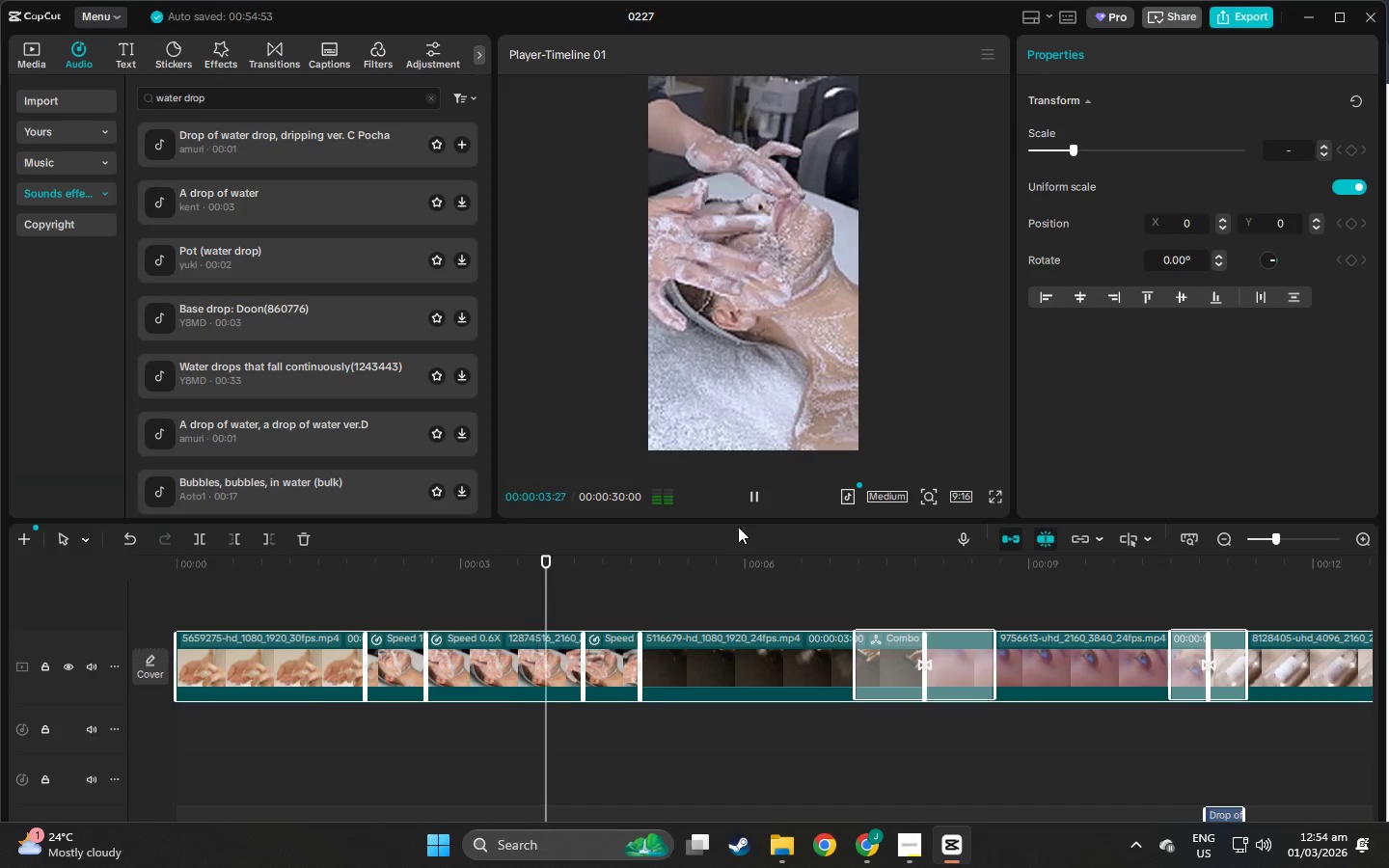 
left_click_drag(start_coordinate=[1270, 539], to_coordinate=[1257, 544])
 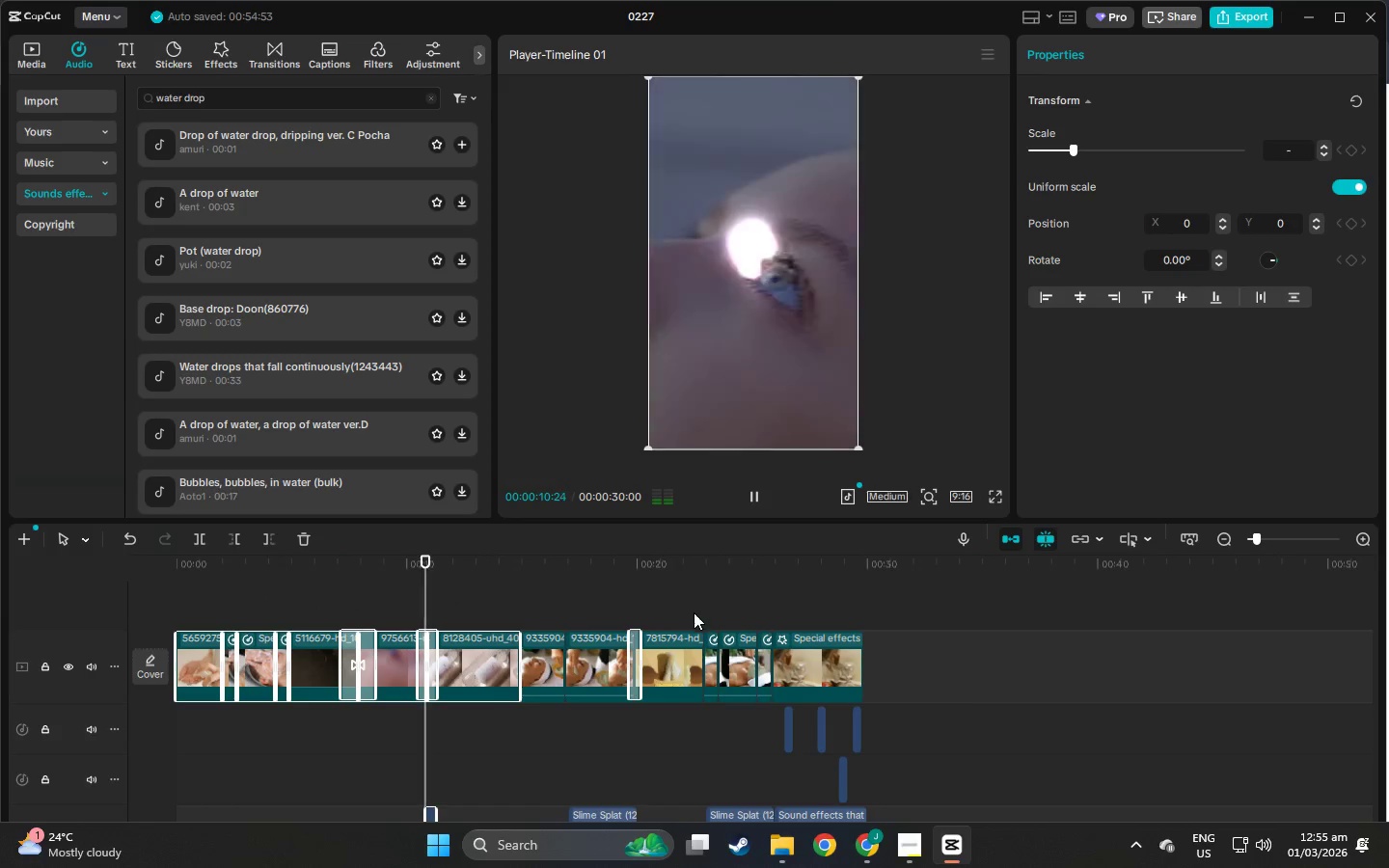 
scroll: coordinate [697, 801], scroll_direction: down, amount: 5.0
 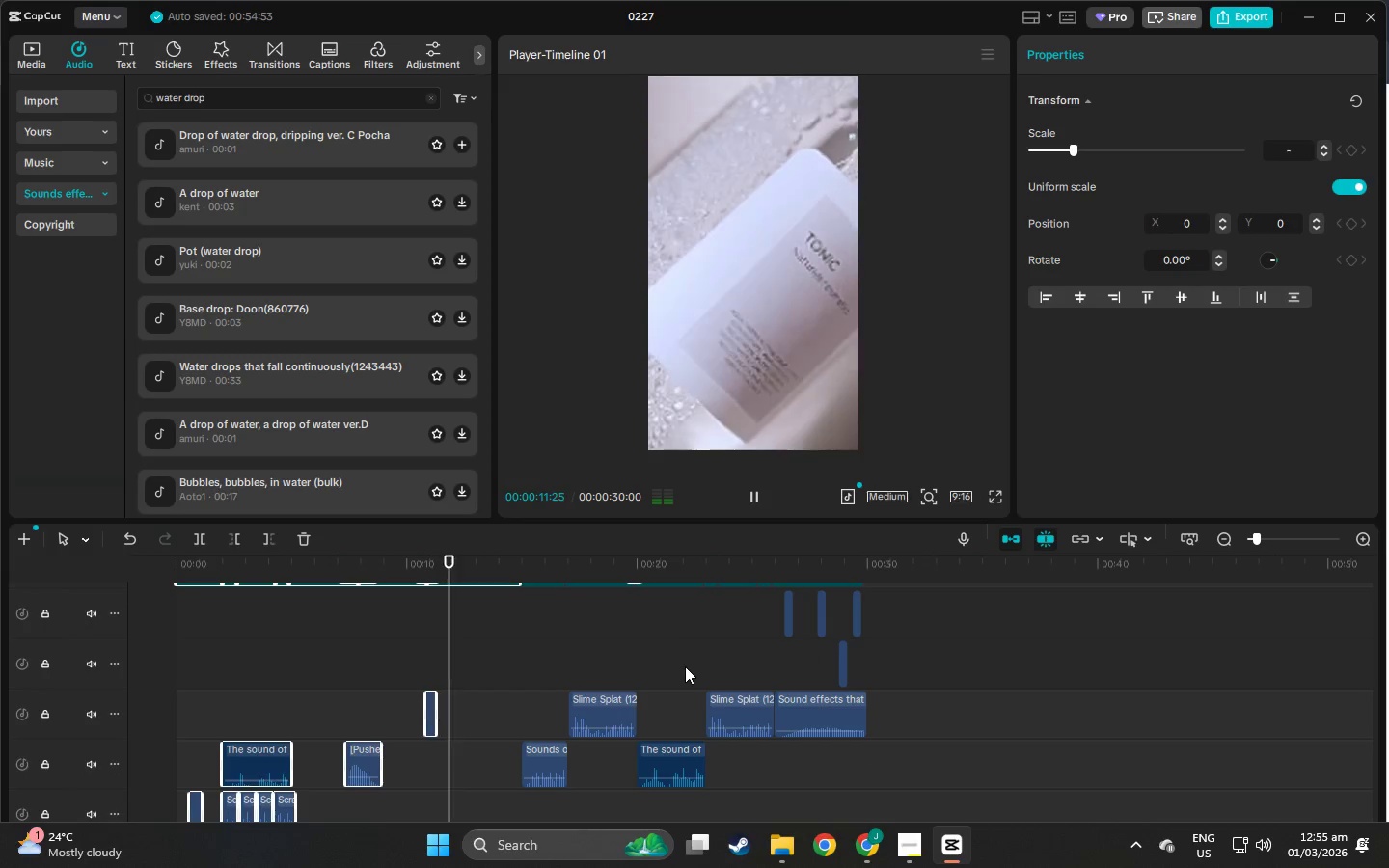 
scroll: coordinate [689, 657], scroll_direction: up, amount: 1.0
 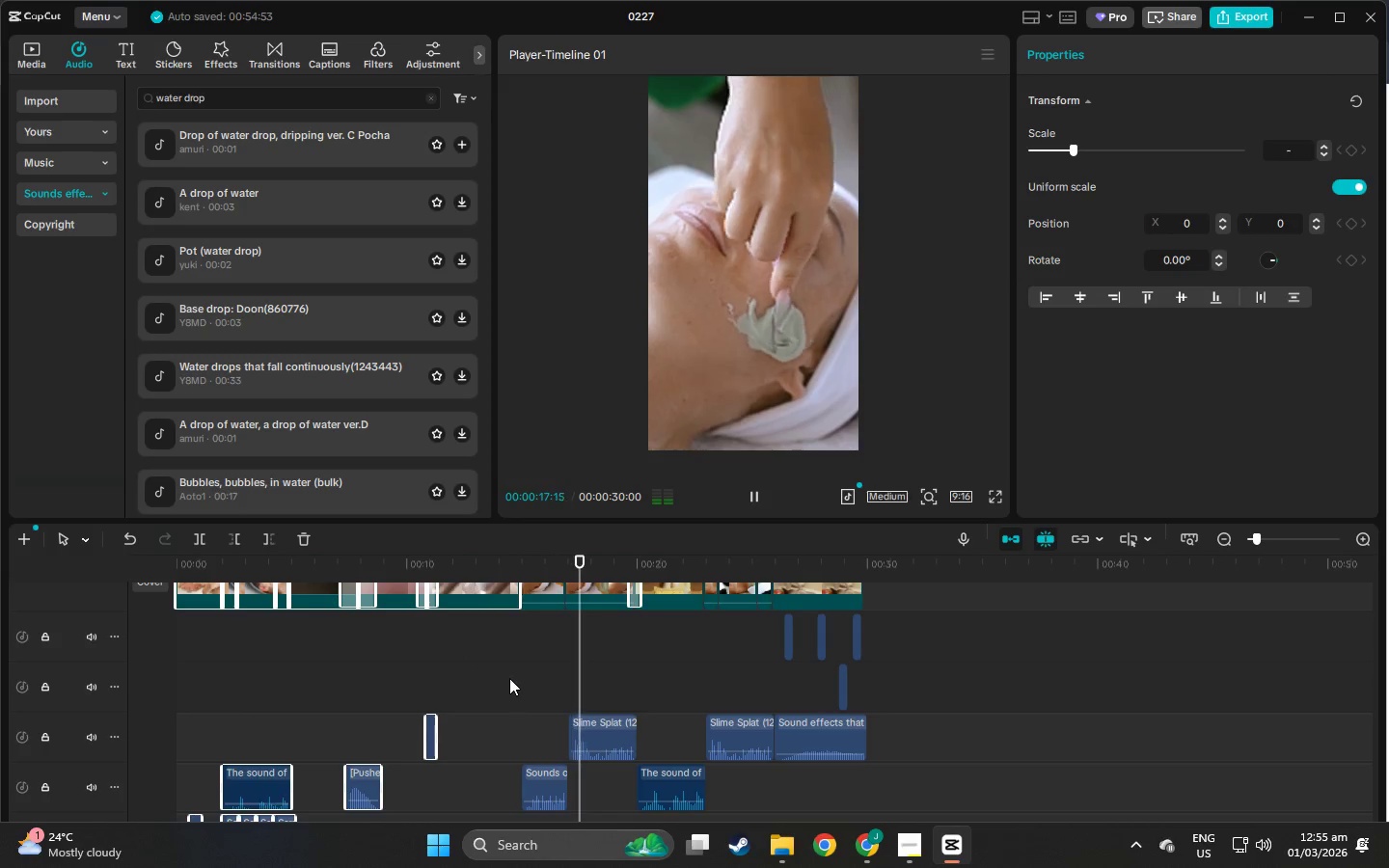 
wait(5.2)
 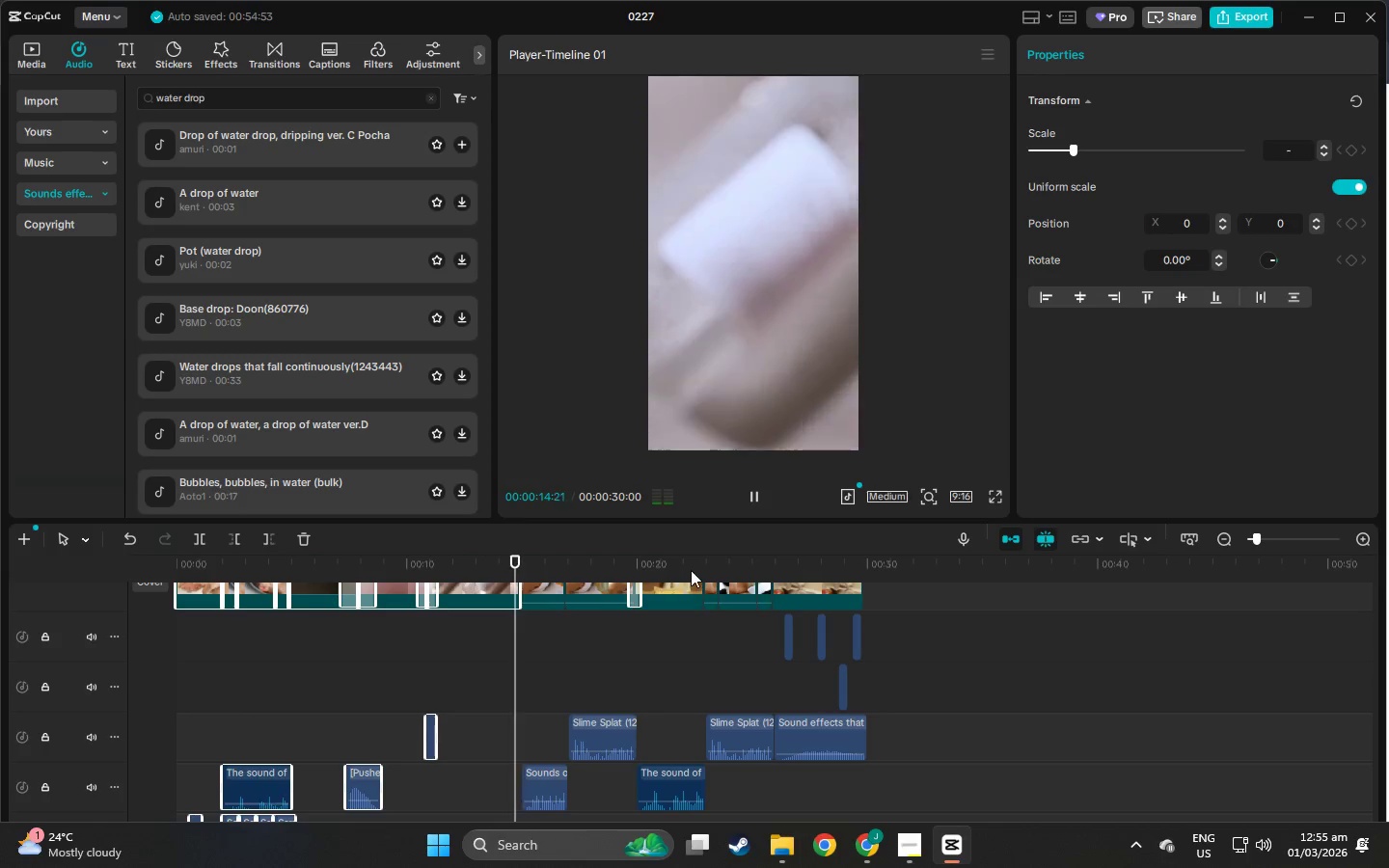 
scroll: coordinate [558, 605], scroll_direction: down, amount: 5.0
 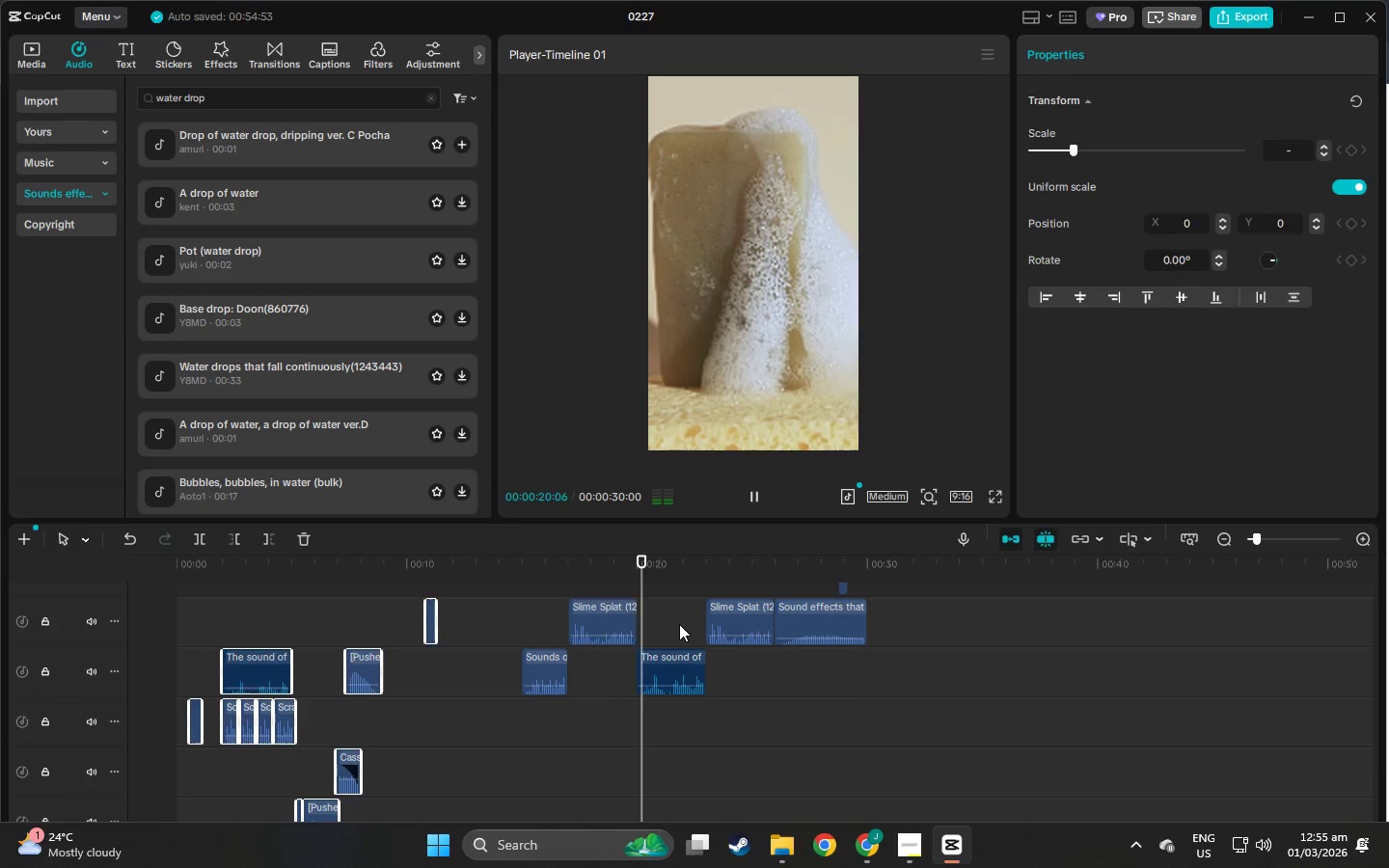 
scroll: coordinate [660, 710], scroll_direction: up, amount: 20.0
 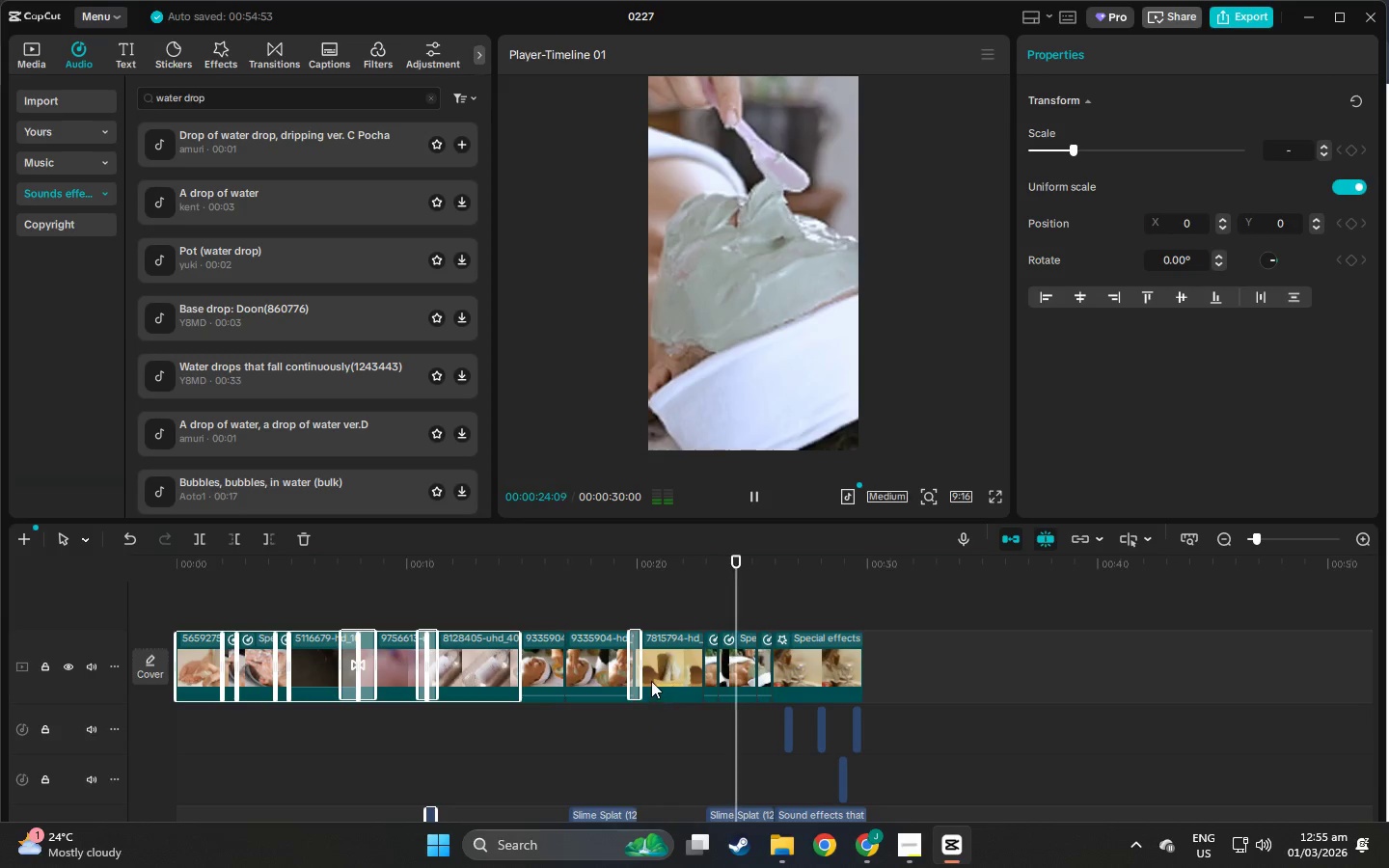 
scroll: coordinate [646, 670], scroll_direction: down, amount: 4.0
 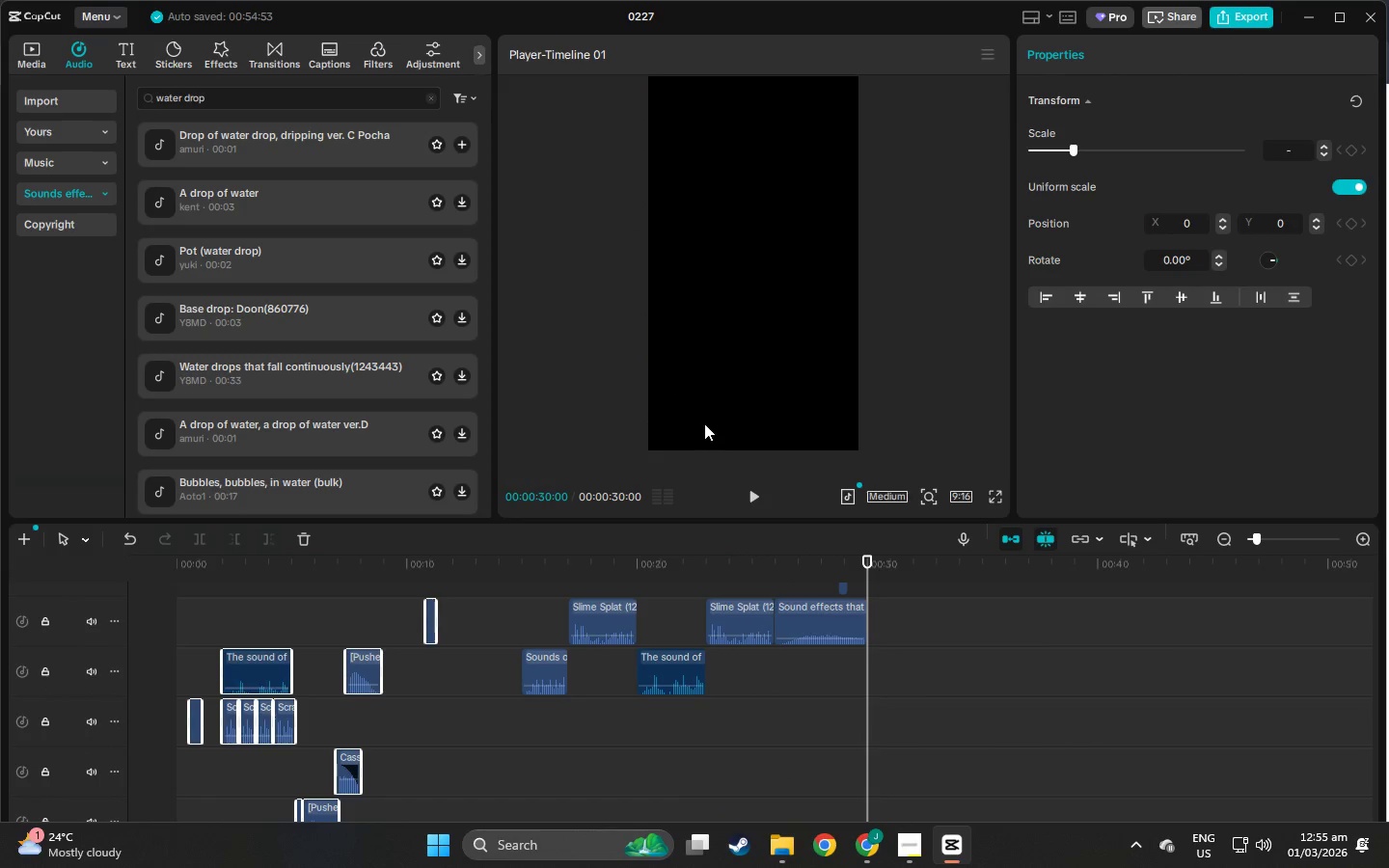 
scroll: coordinate [826, 625], scroll_direction: up, amount: 10.0
 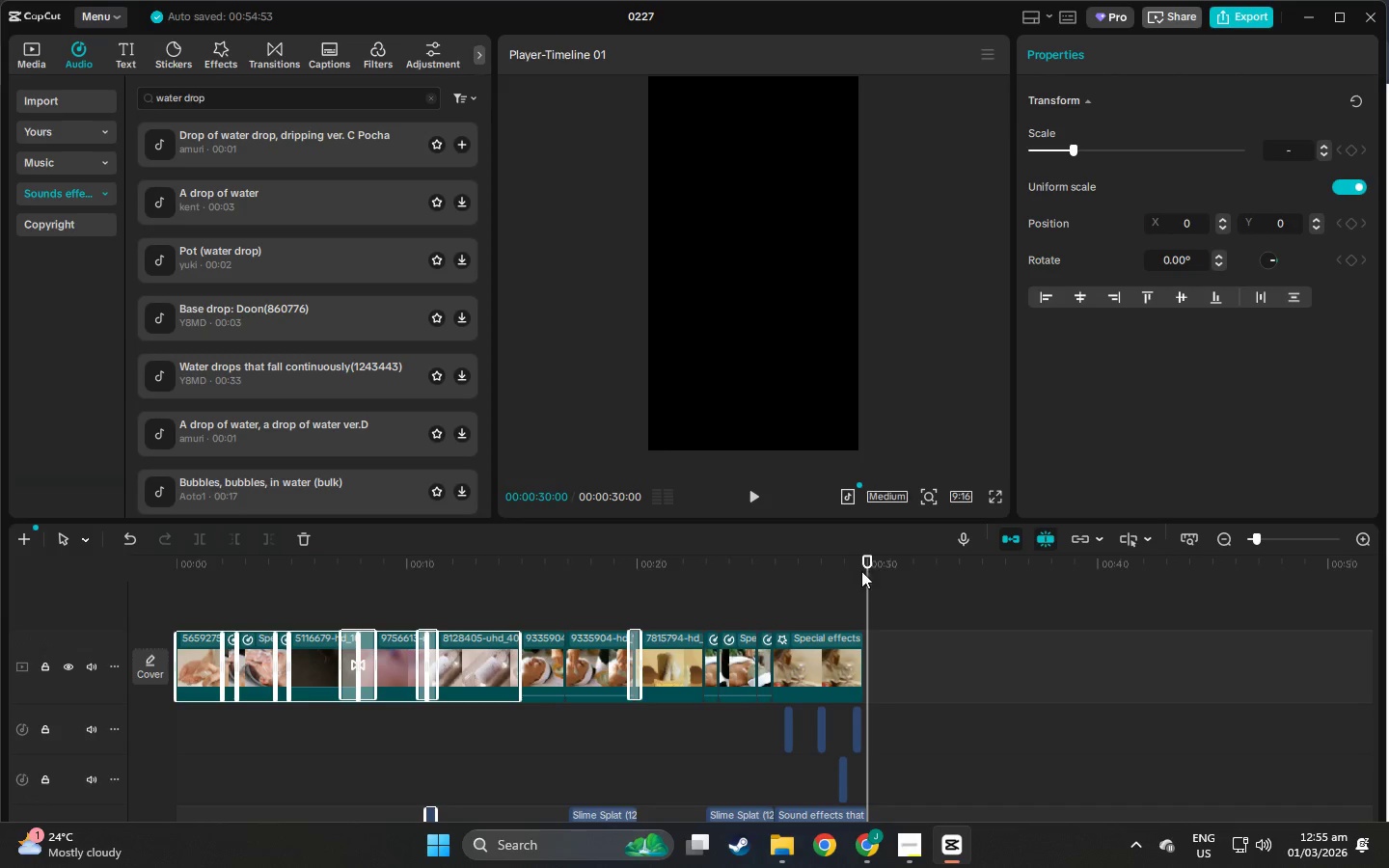 
left_click_drag(start_coordinate=[862, 570], to_coordinate=[933, 554])
 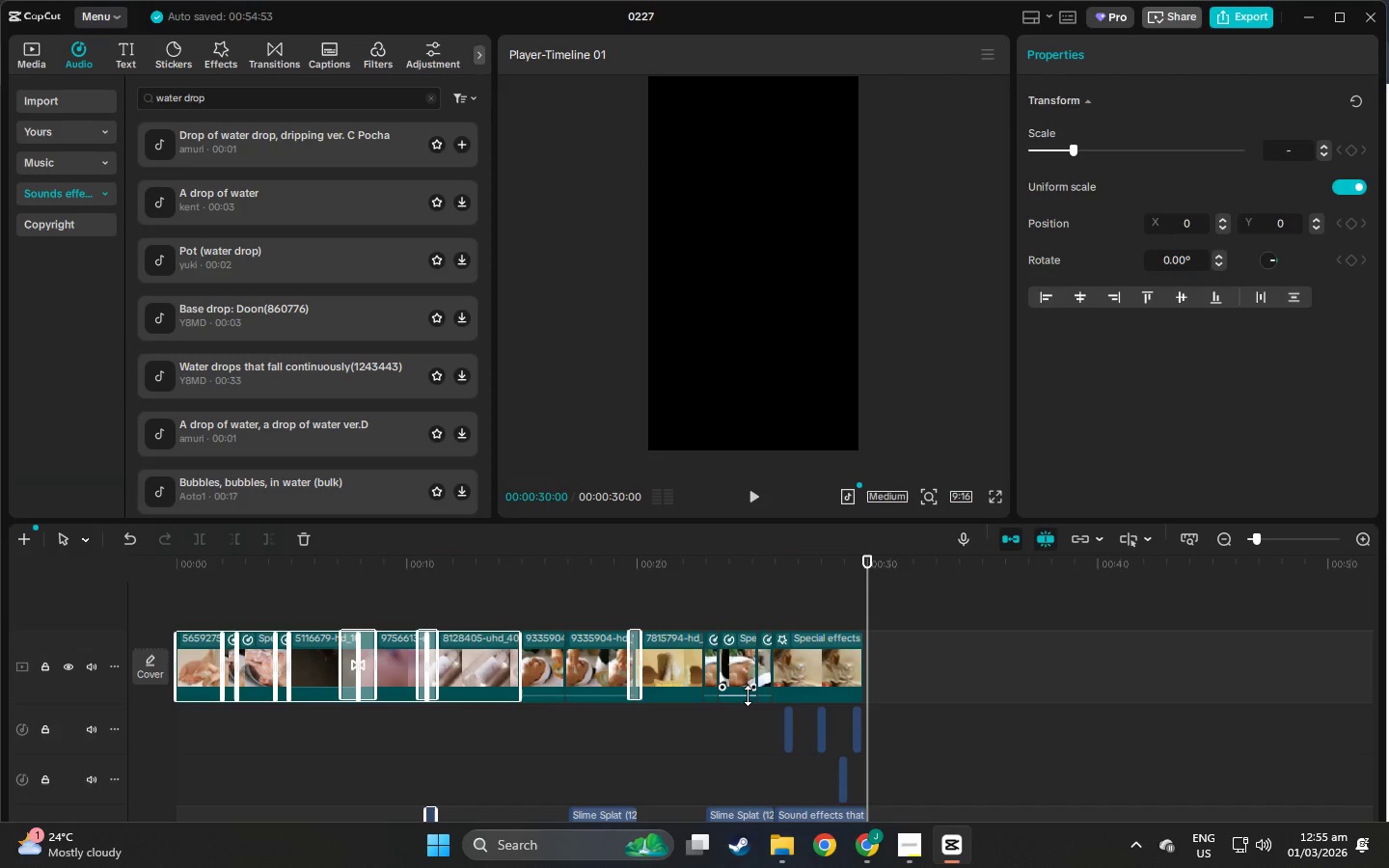 
scroll: coordinate [795, 686], scroll_direction: up, amount: 6.0
 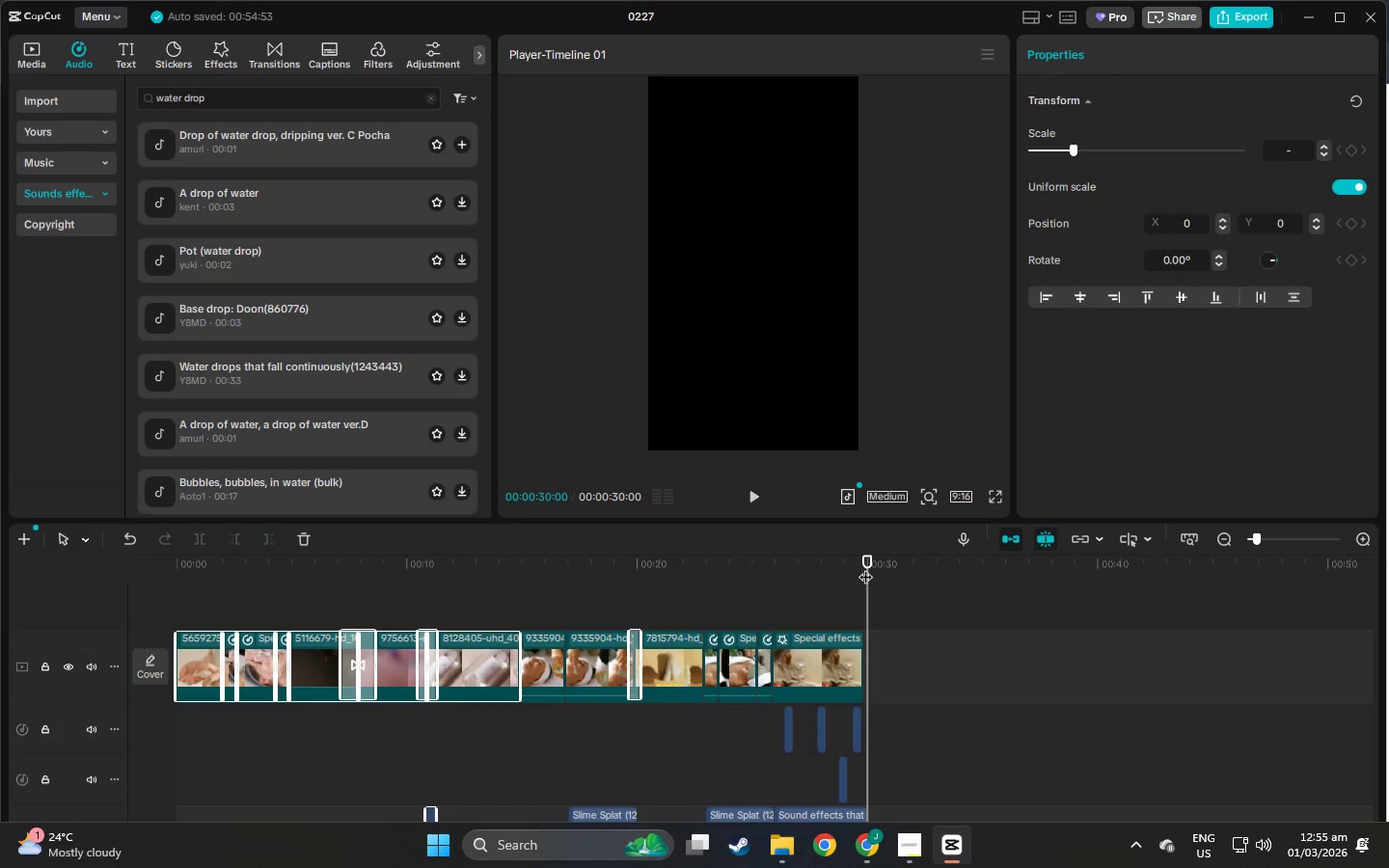 
scroll: coordinate [831, 636], scroll_direction: down, amount: 15.0
 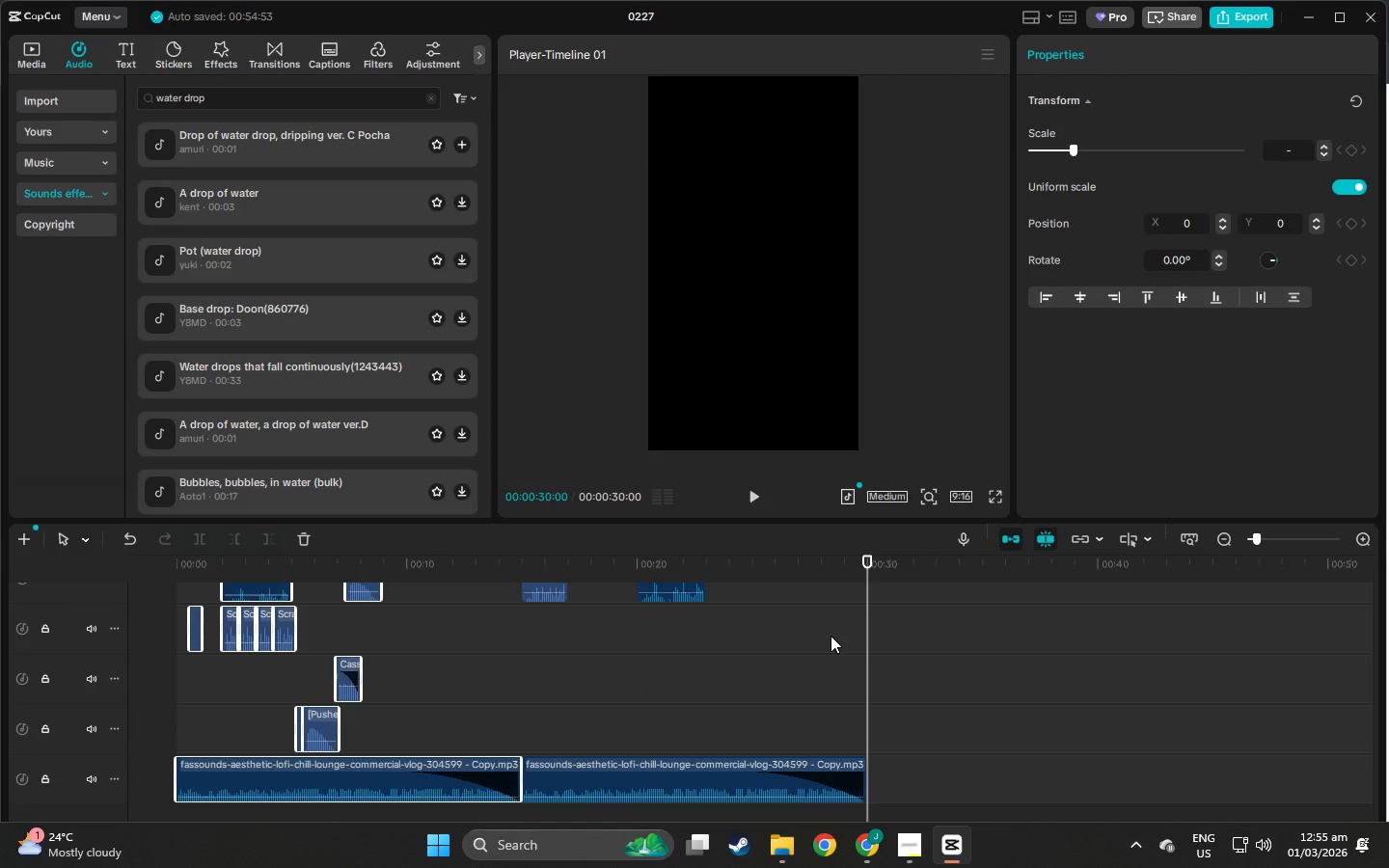 
left_click([854, 633])
 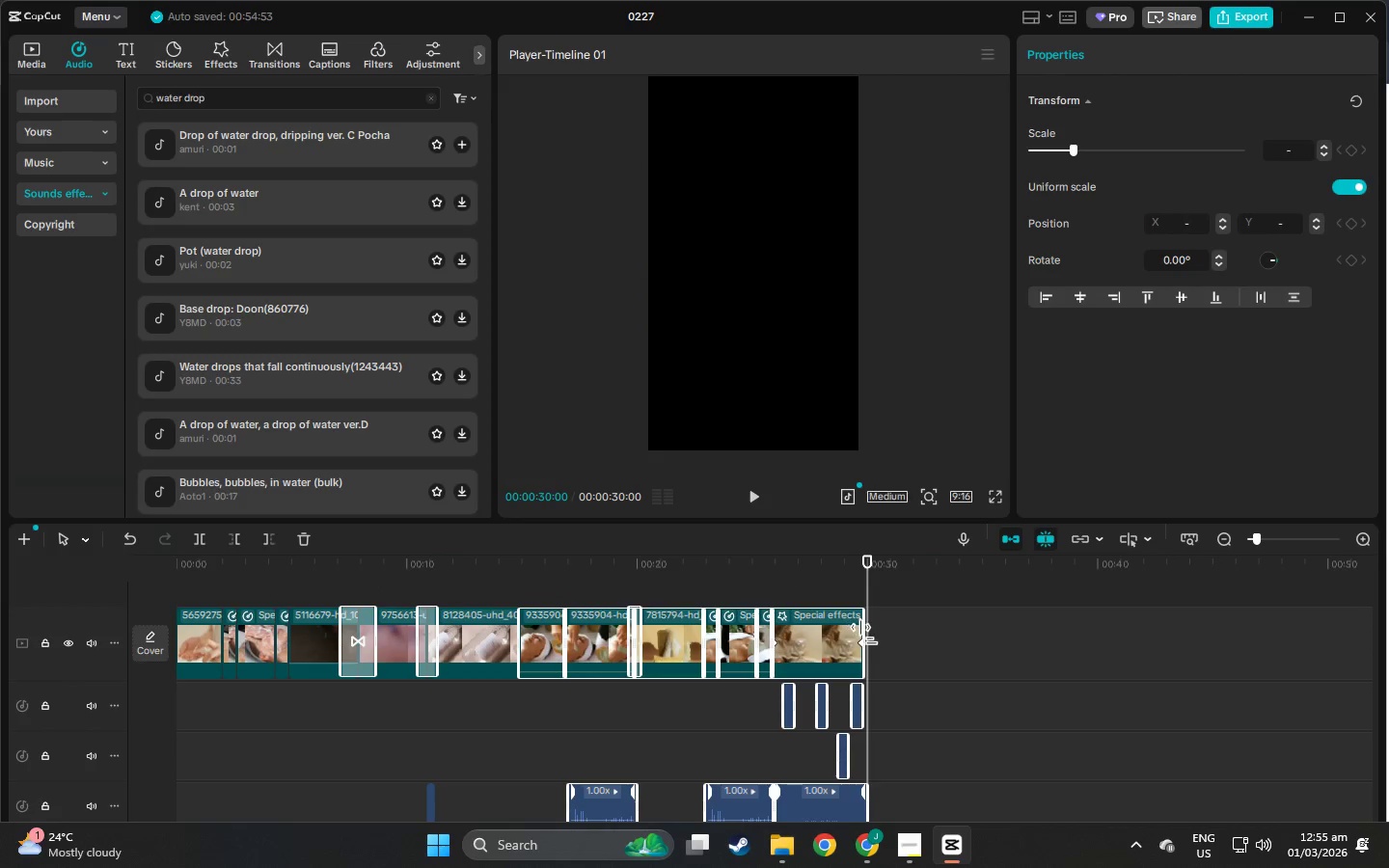 
scroll: coordinate [832, 638], scroll_direction: up, amount: 12.0
 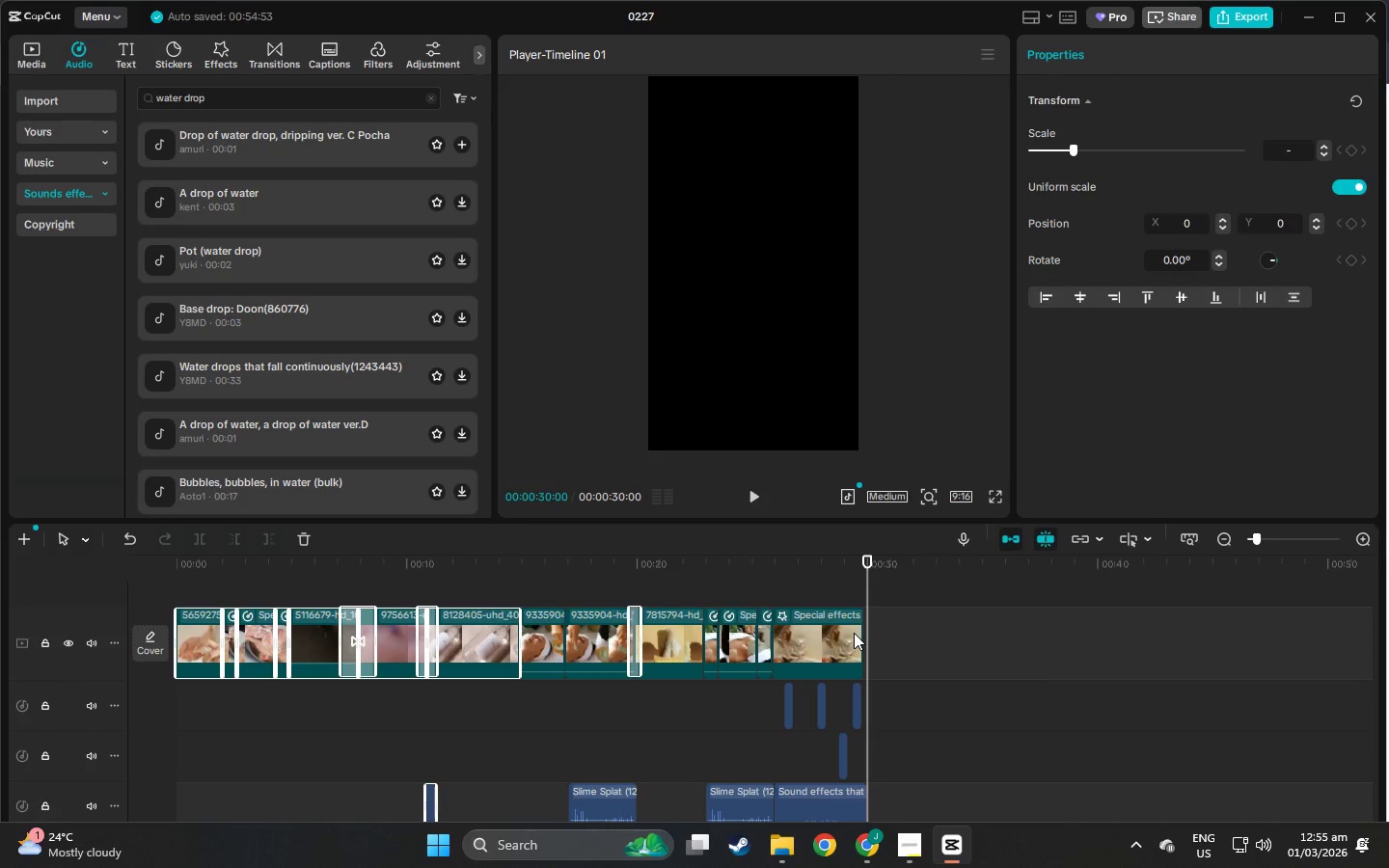 
left_click_drag(start_coordinate=[867, 635], to_coordinate=[883, 638])
 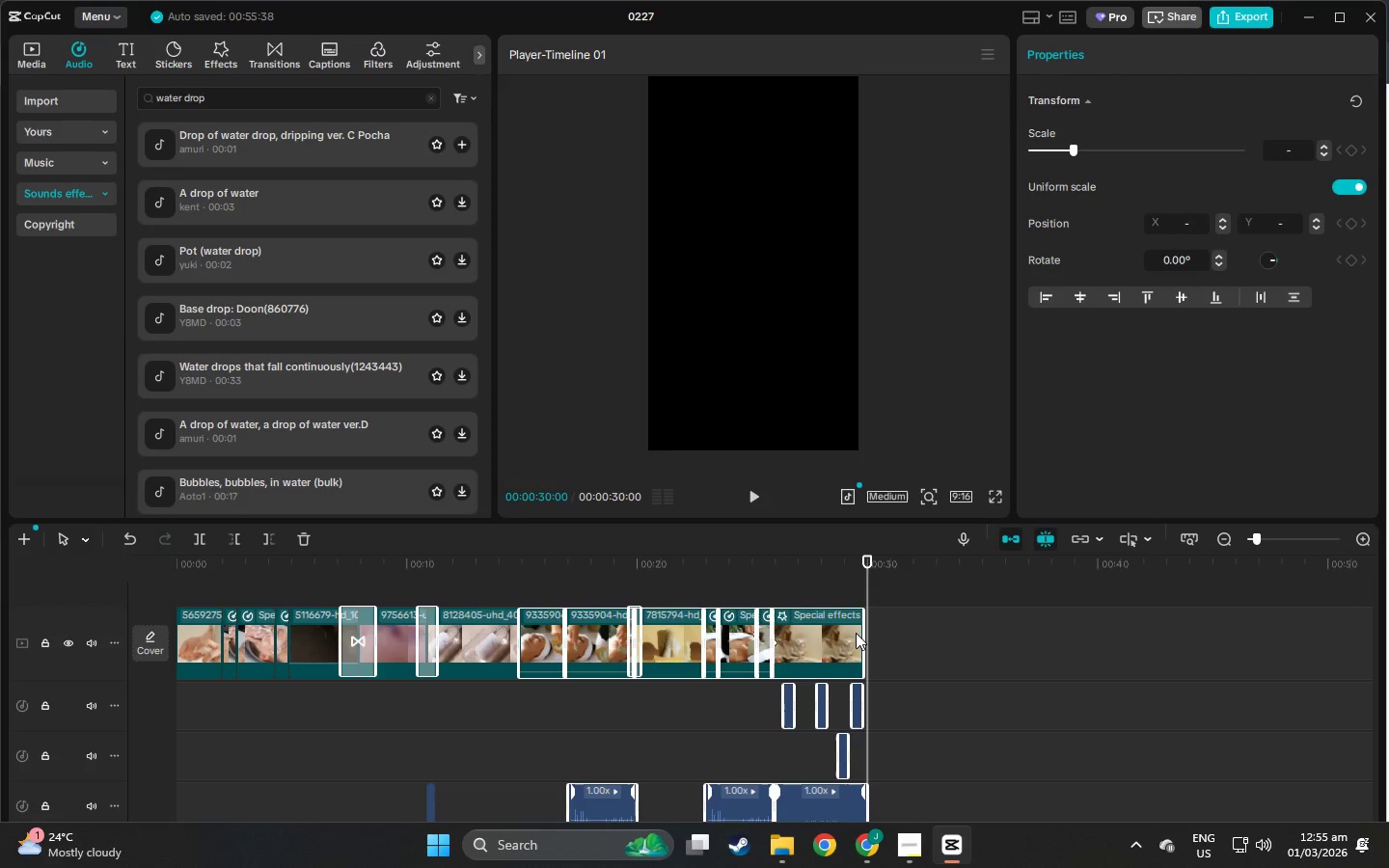 
double_click([856, 633])
 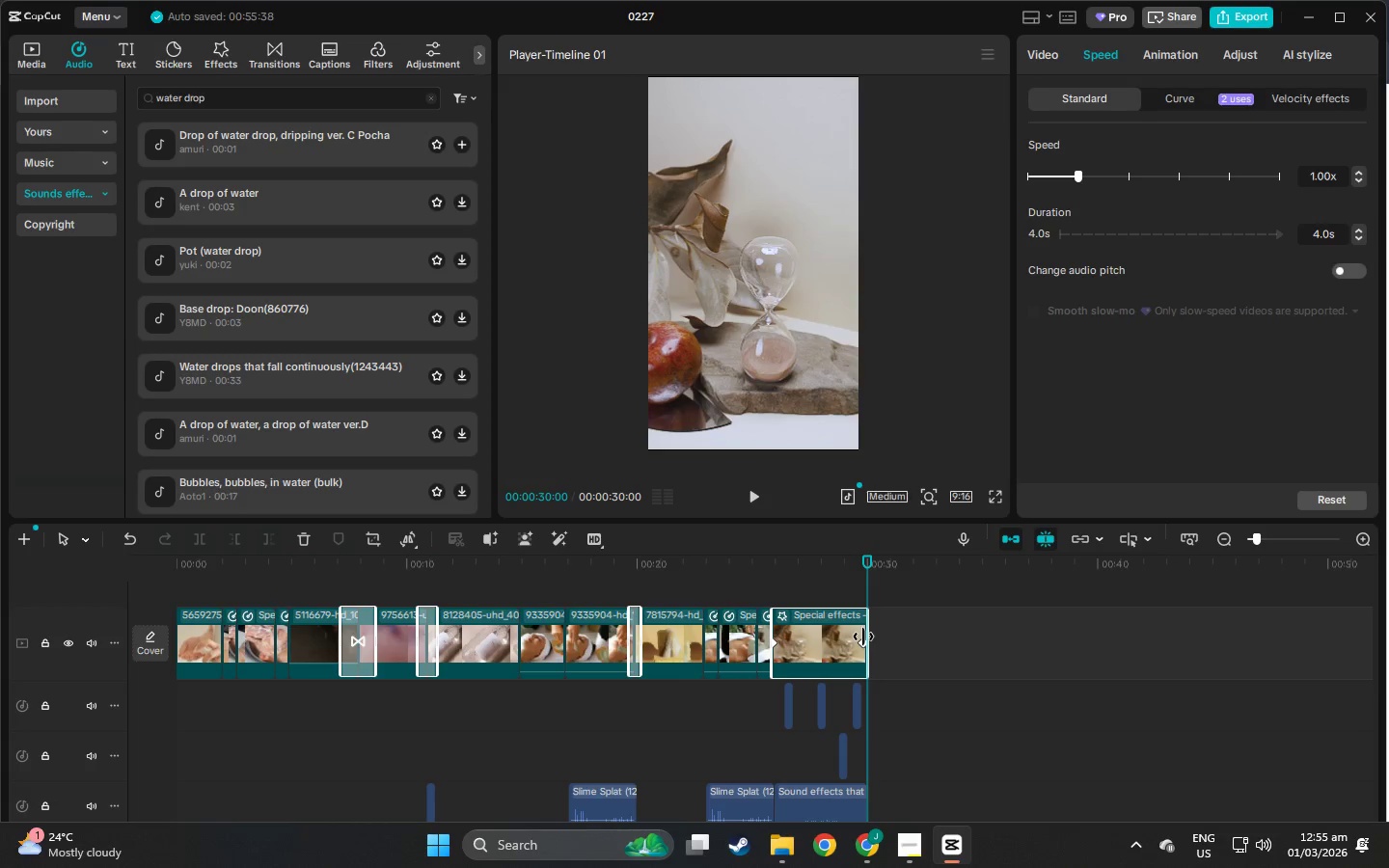 
scroll: coordinate [901, 651], scroll_direction: up, amount: 3.0
 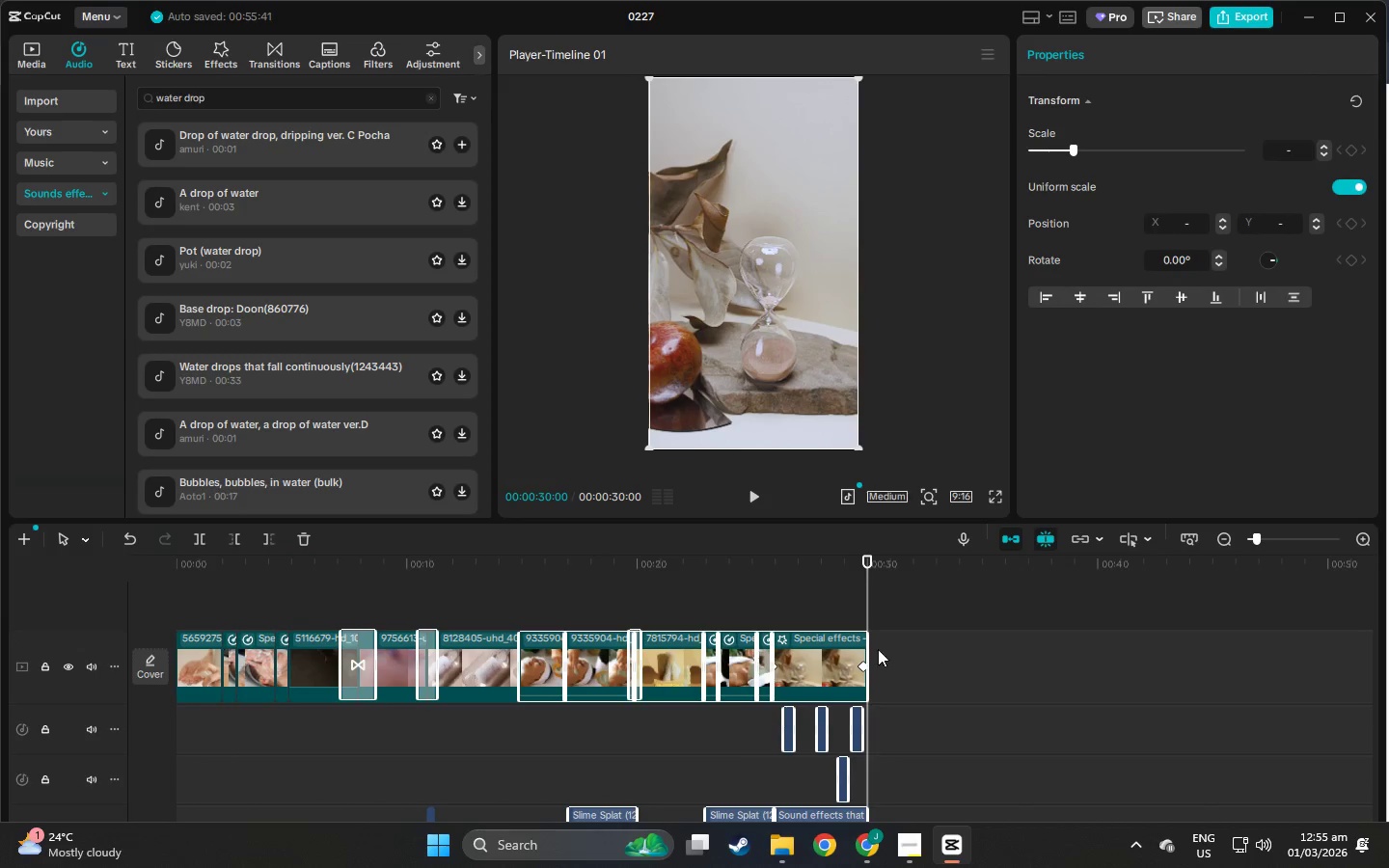 
left_click([826, 647])
 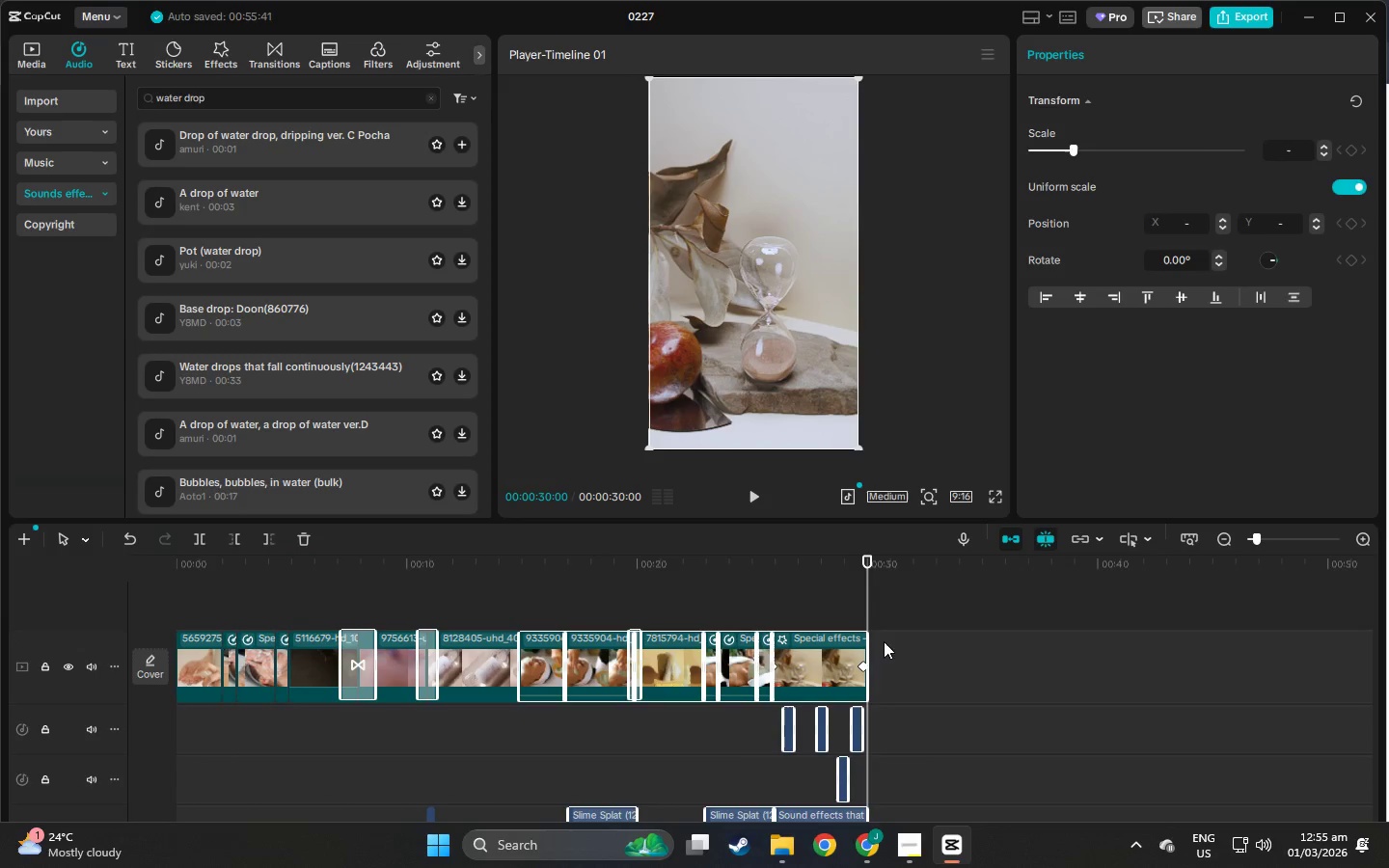 
left_click([914, 644])
 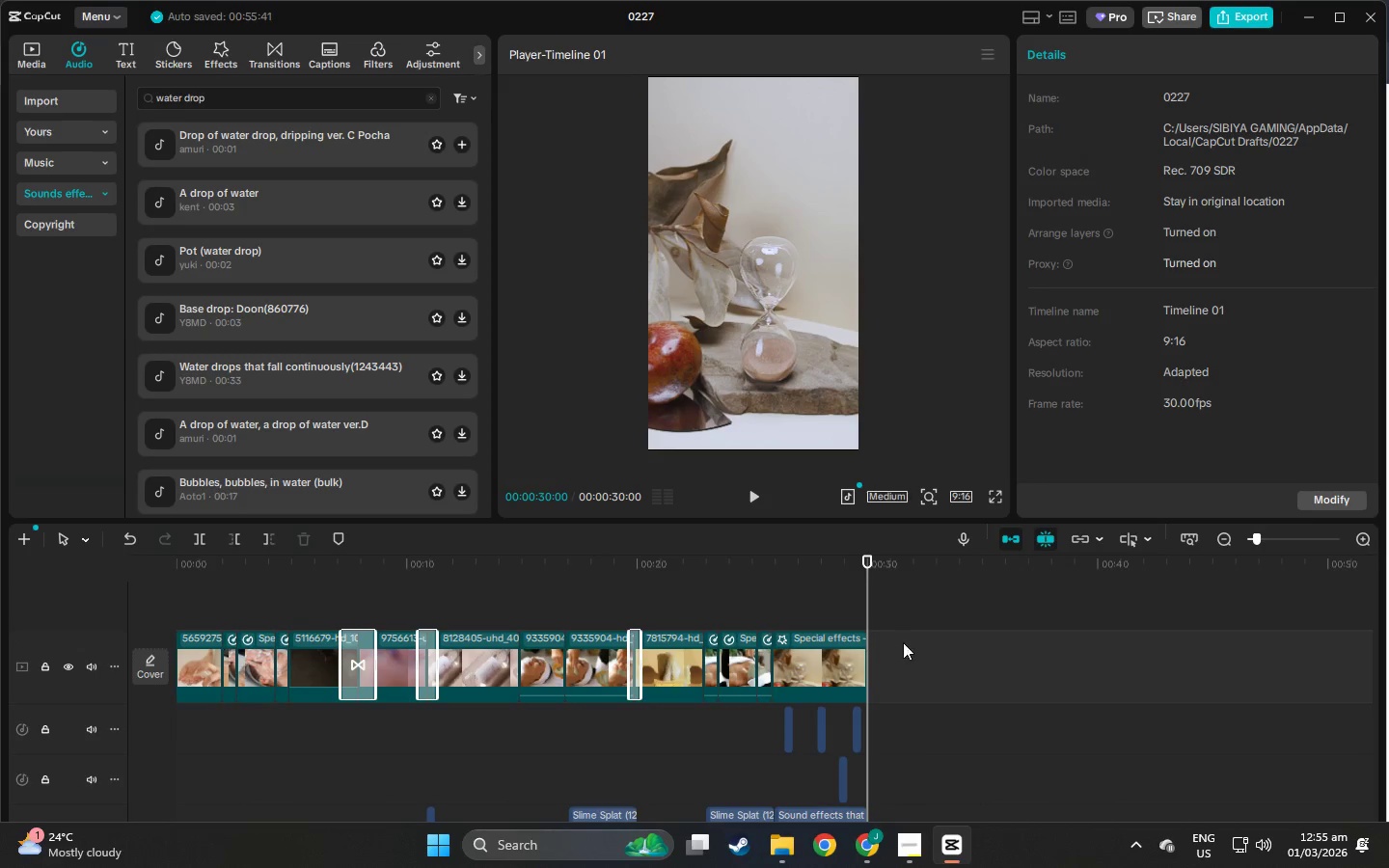 
left_click_drag(start_coordinate=[881, 637], to_coordinate=[792, 668])
 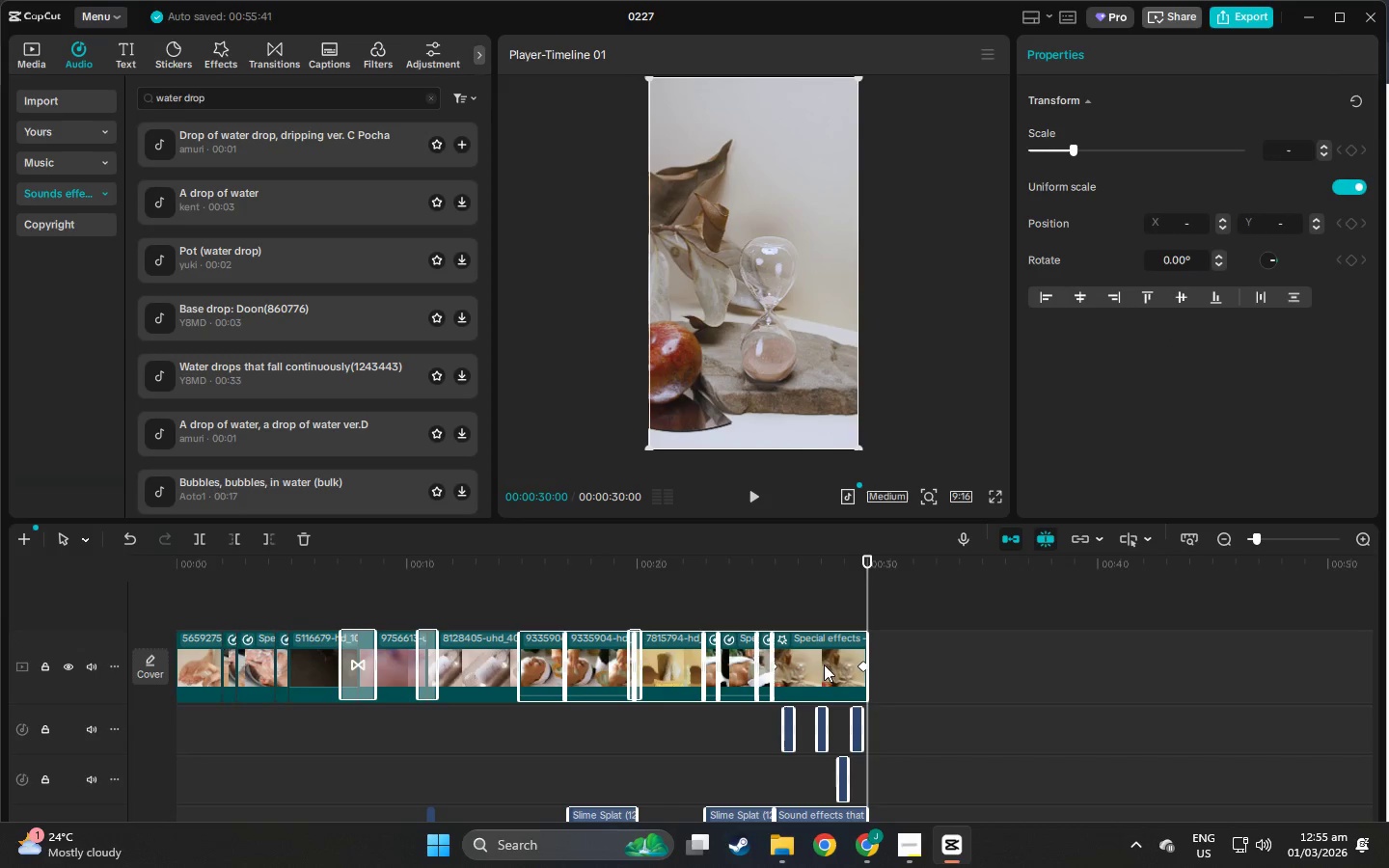 
scroll: coordinate [854, 706], scroll_direction: down, amount: 26.0
 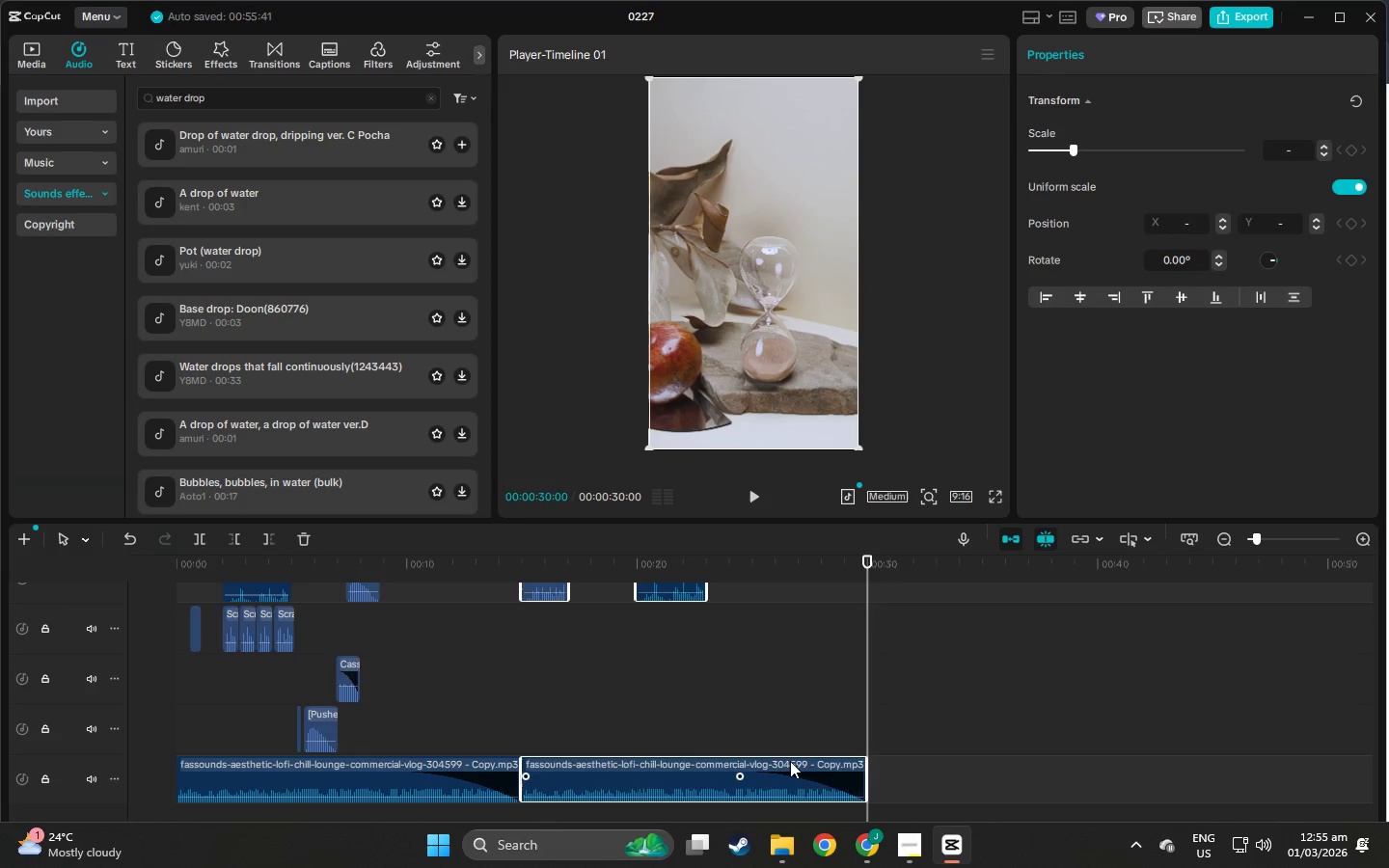 
double_click([790, 763])
 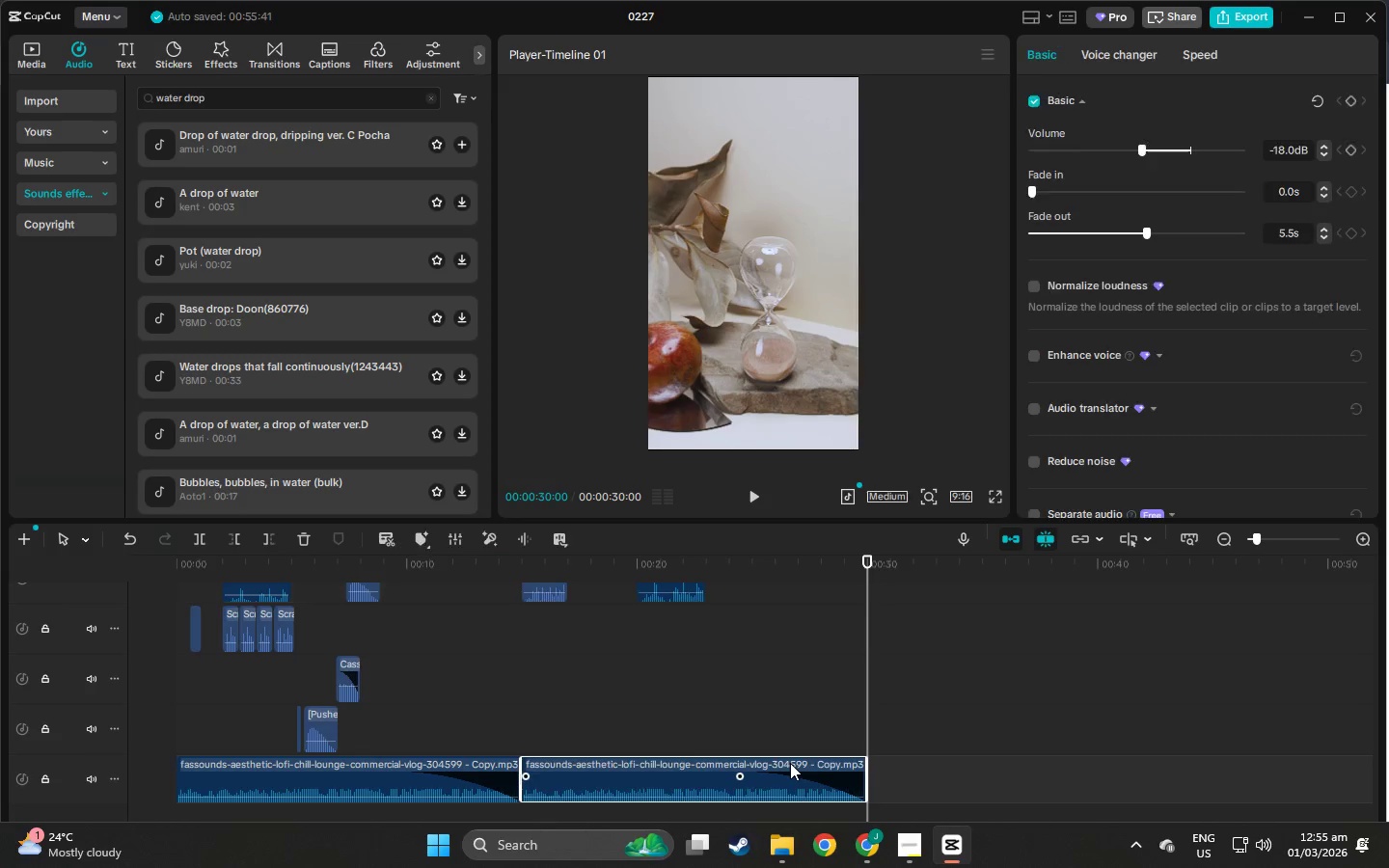 
triple_click([790, 763])
 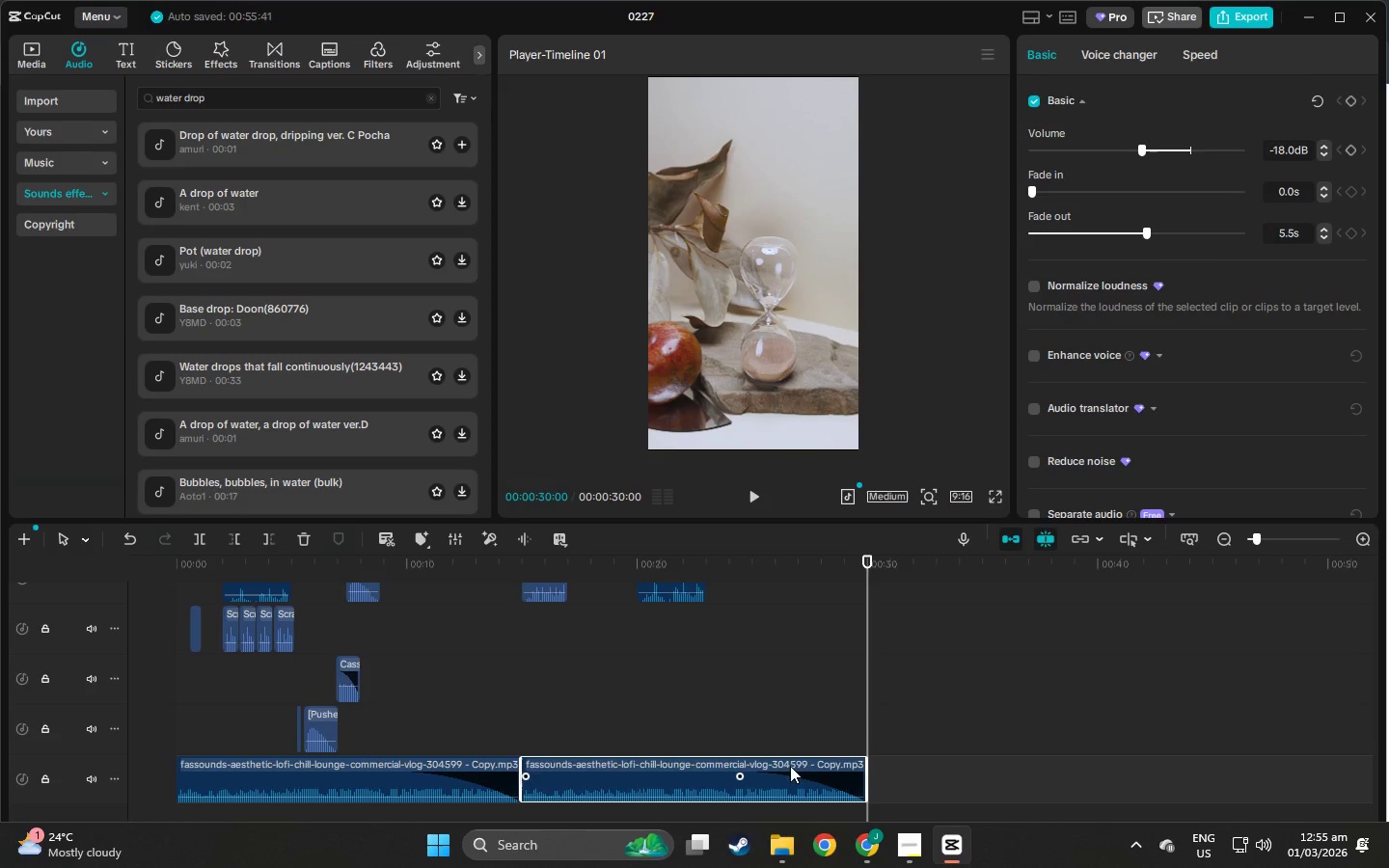 
key(Control+C)
 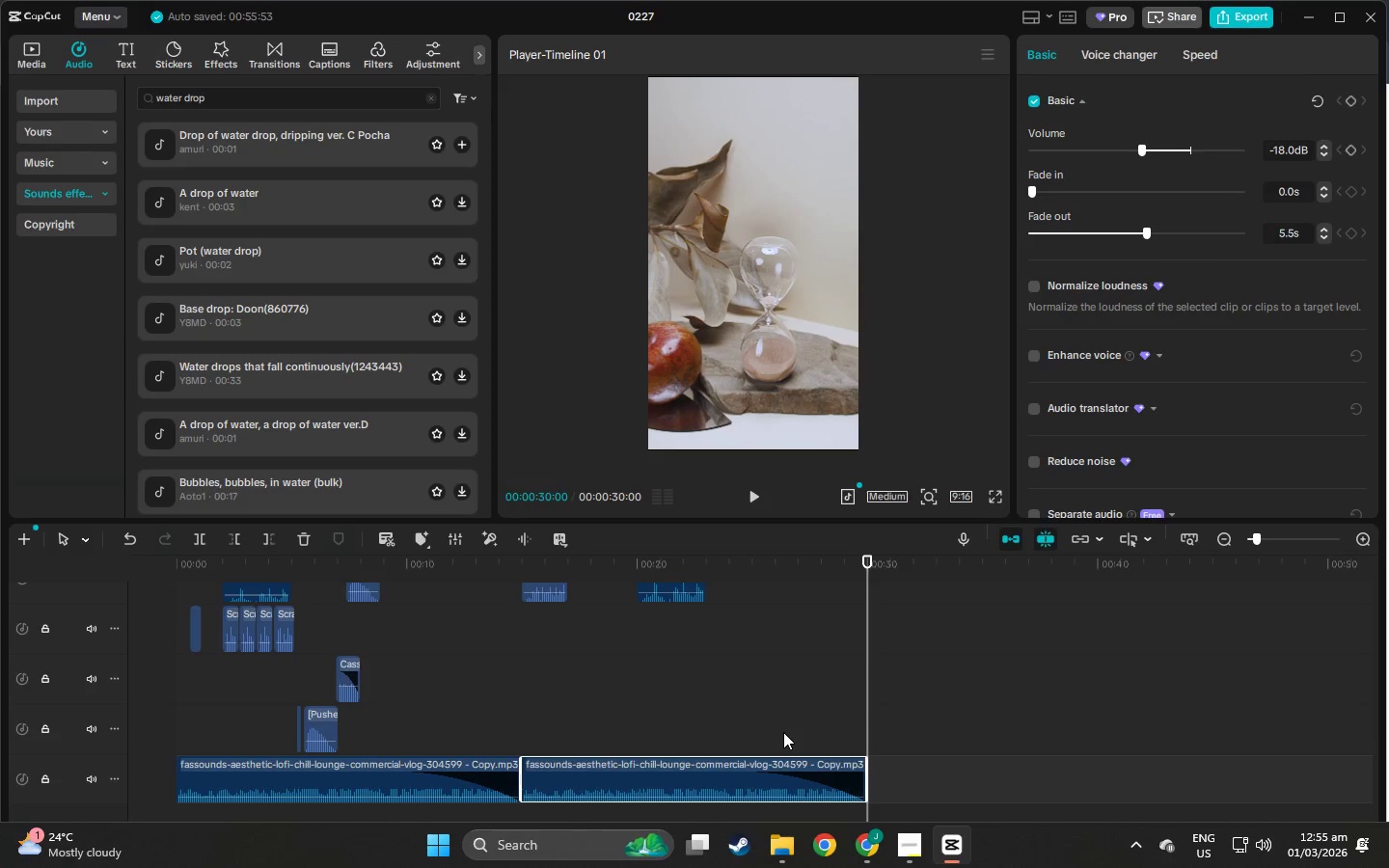 
key(Control+V)
 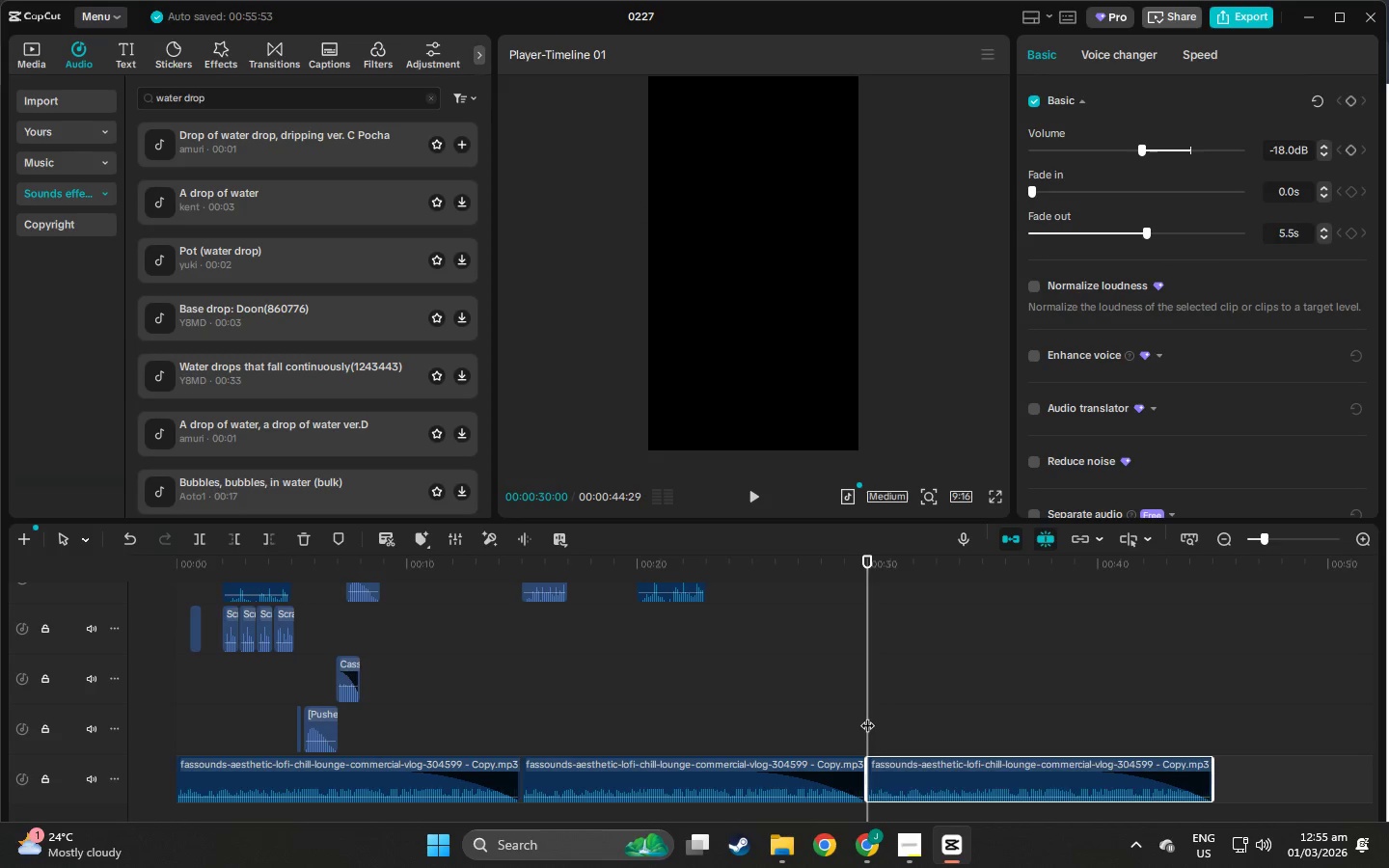 
key(Space)
 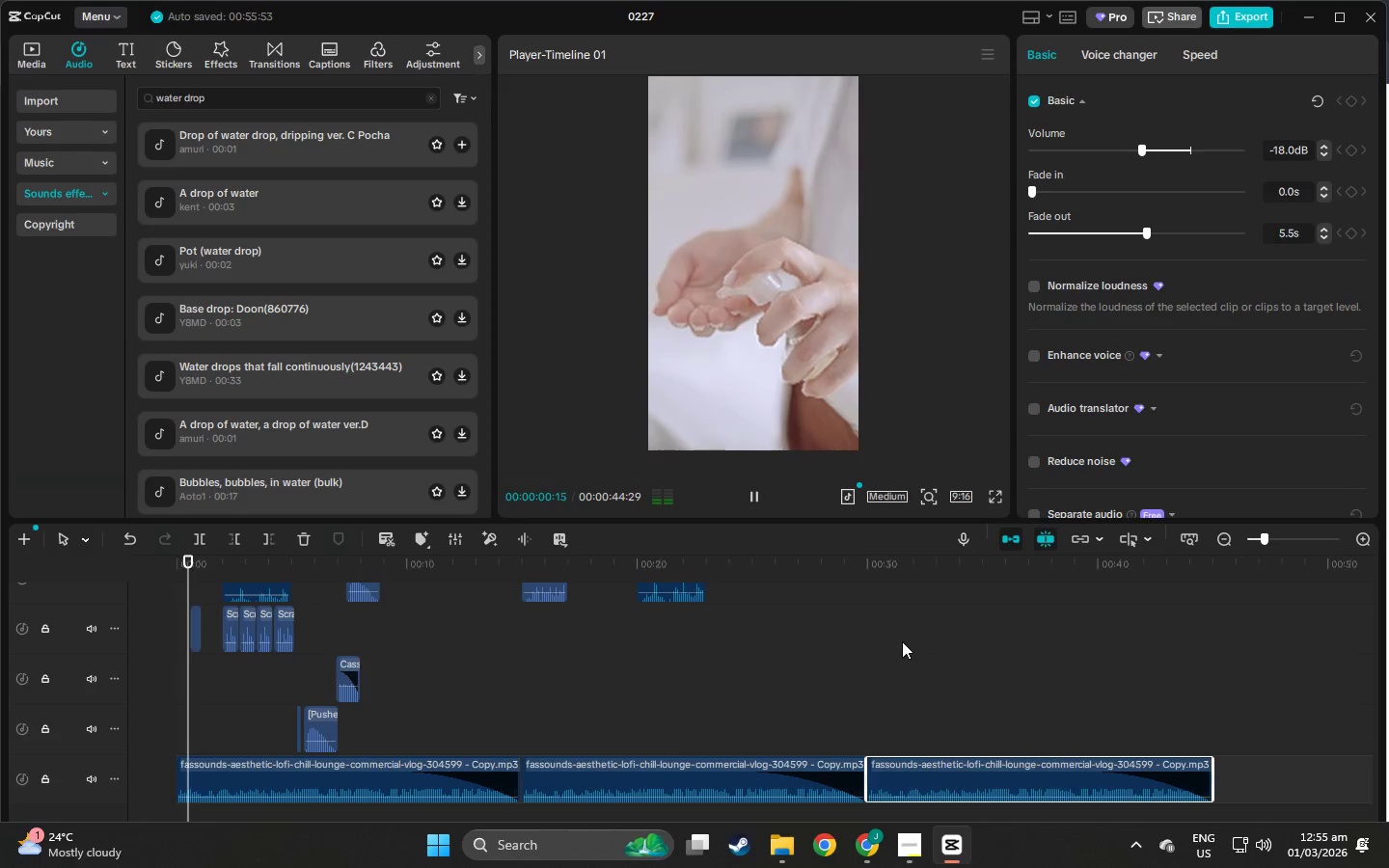 
left_click([853, 576])
 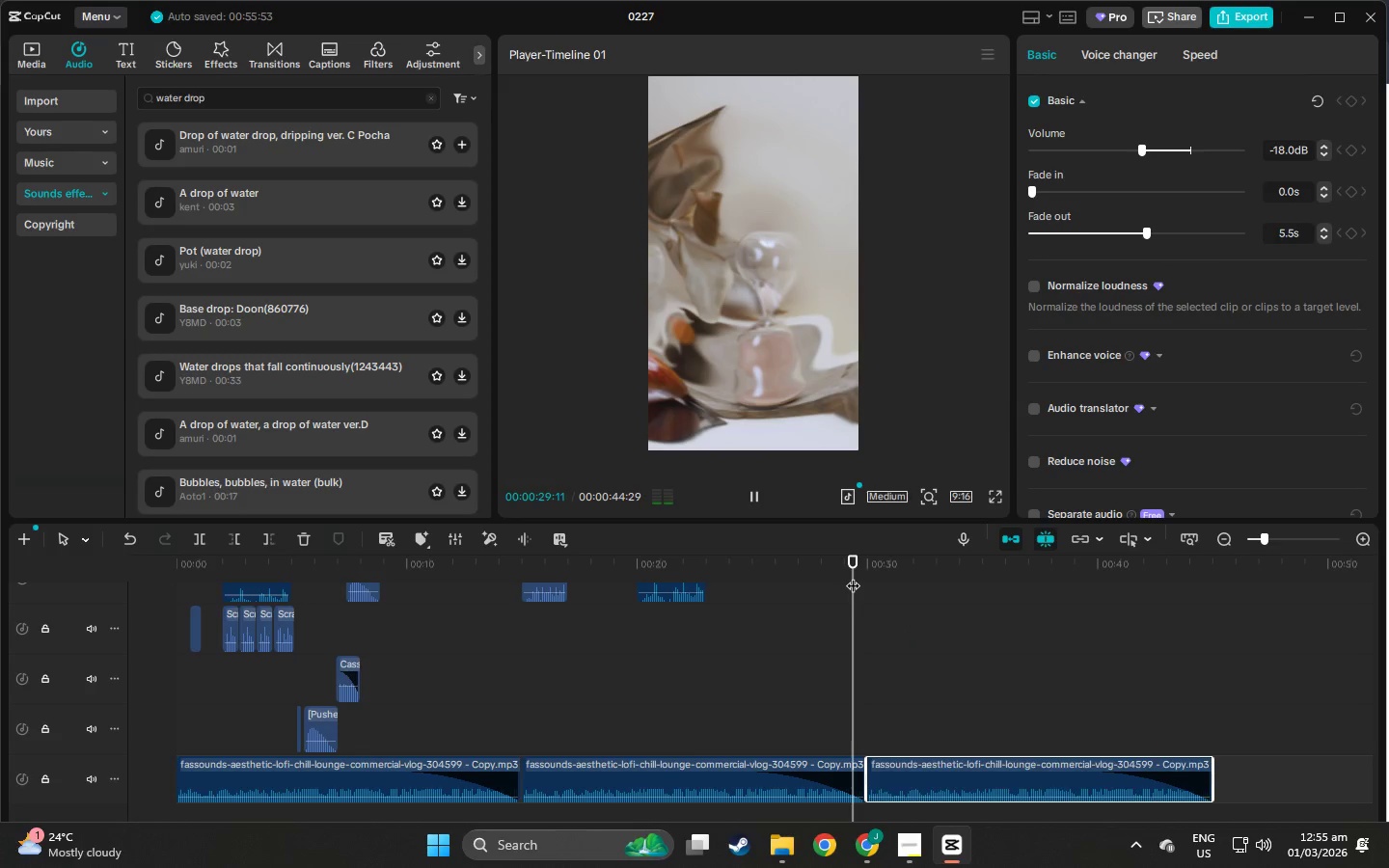 
left_click_drag(start_coordinate=[853, 576], to_coordinate=[864, 575])
 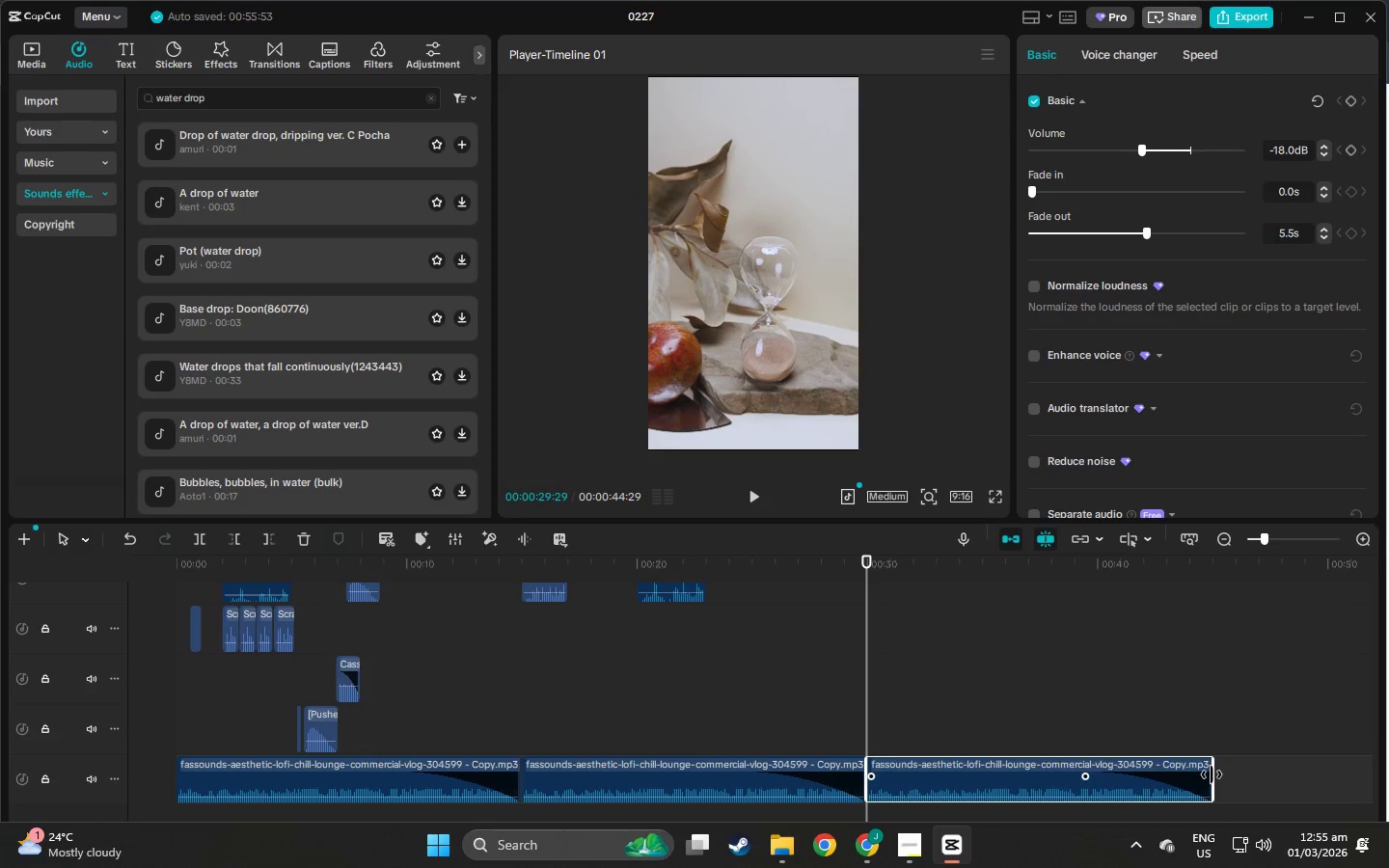 
left_click_drag(start_coordinate=[1212, 774], to_coordinate=[1219, 774])
 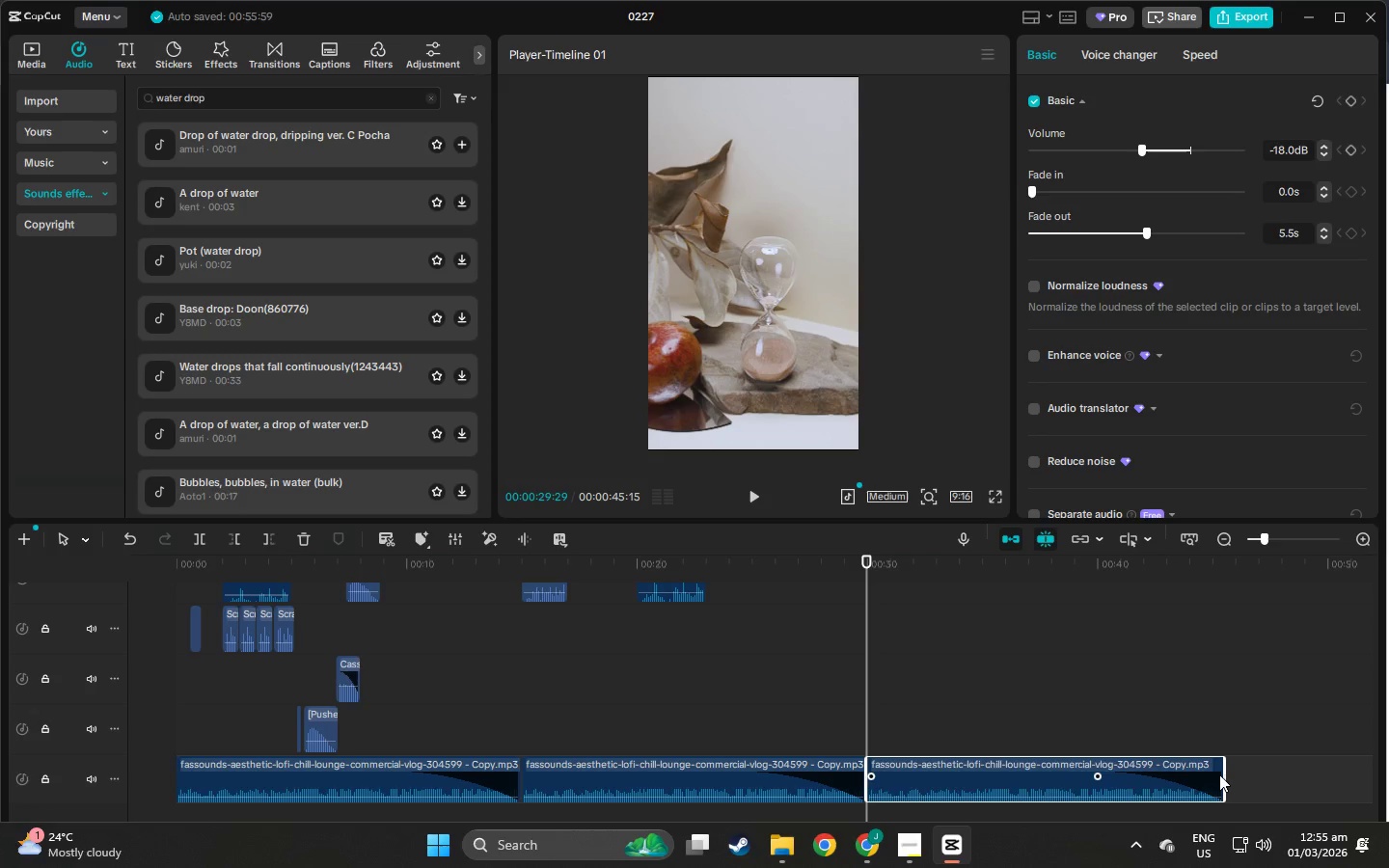 
left_click_drag(start_coordinate=[1219, 774], to_coordinate=[1212, 774])
 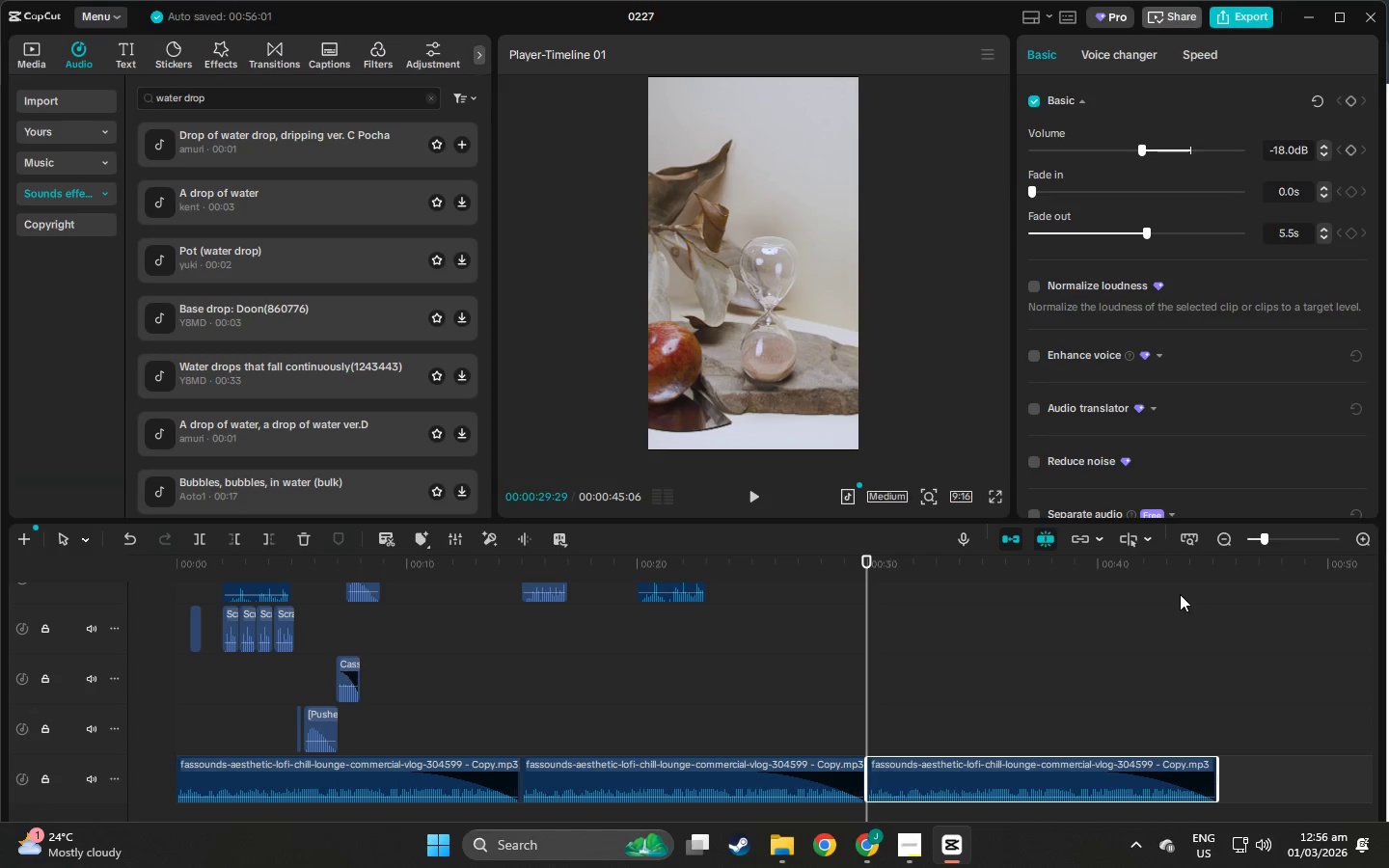 
left_click_drag(start_coordinate=[1172, 573], to_coordinate=[1211, 573])
 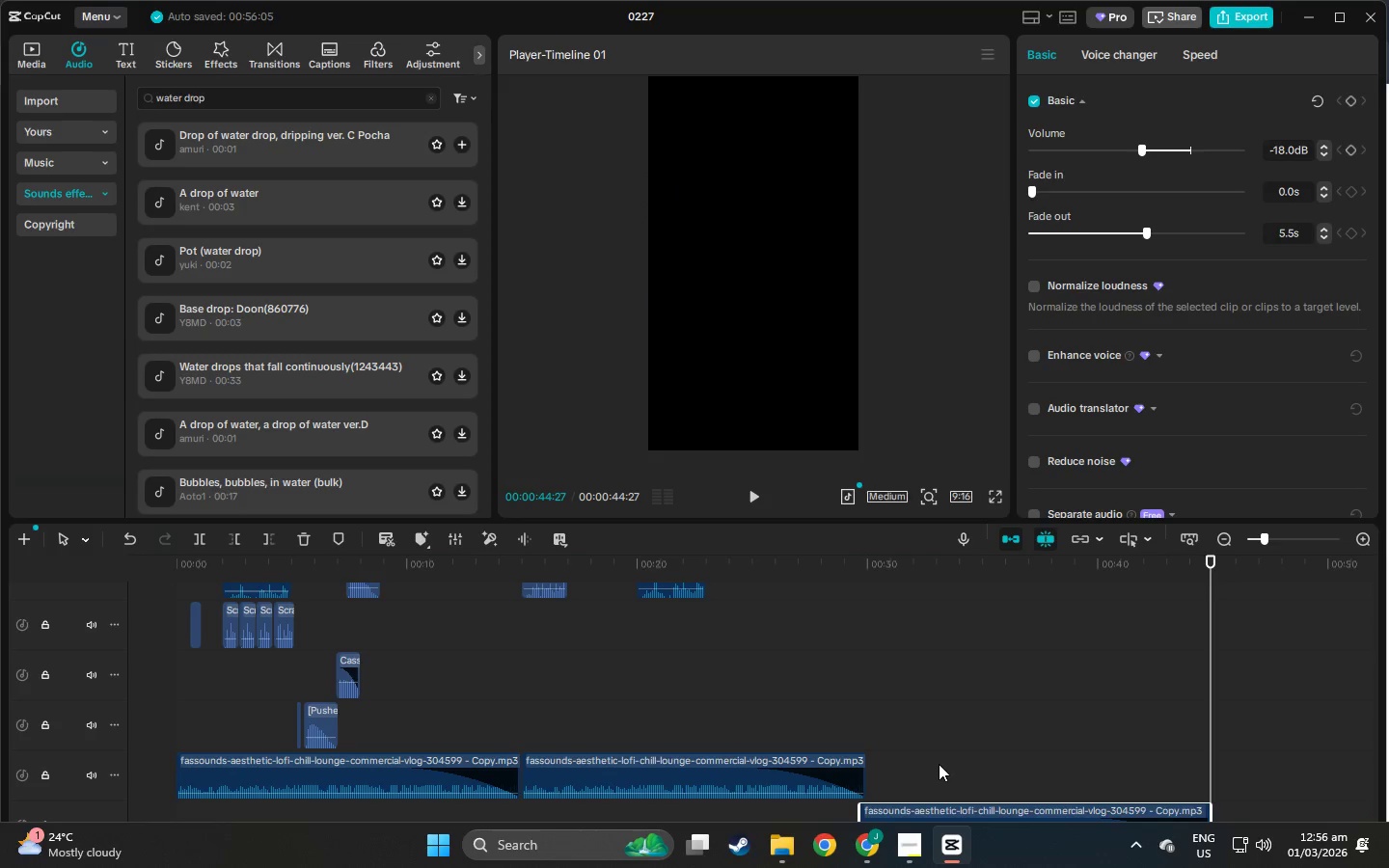 
left_click_drag(start_coordinate=[924, 799], to_coordinate=[930, 800])
 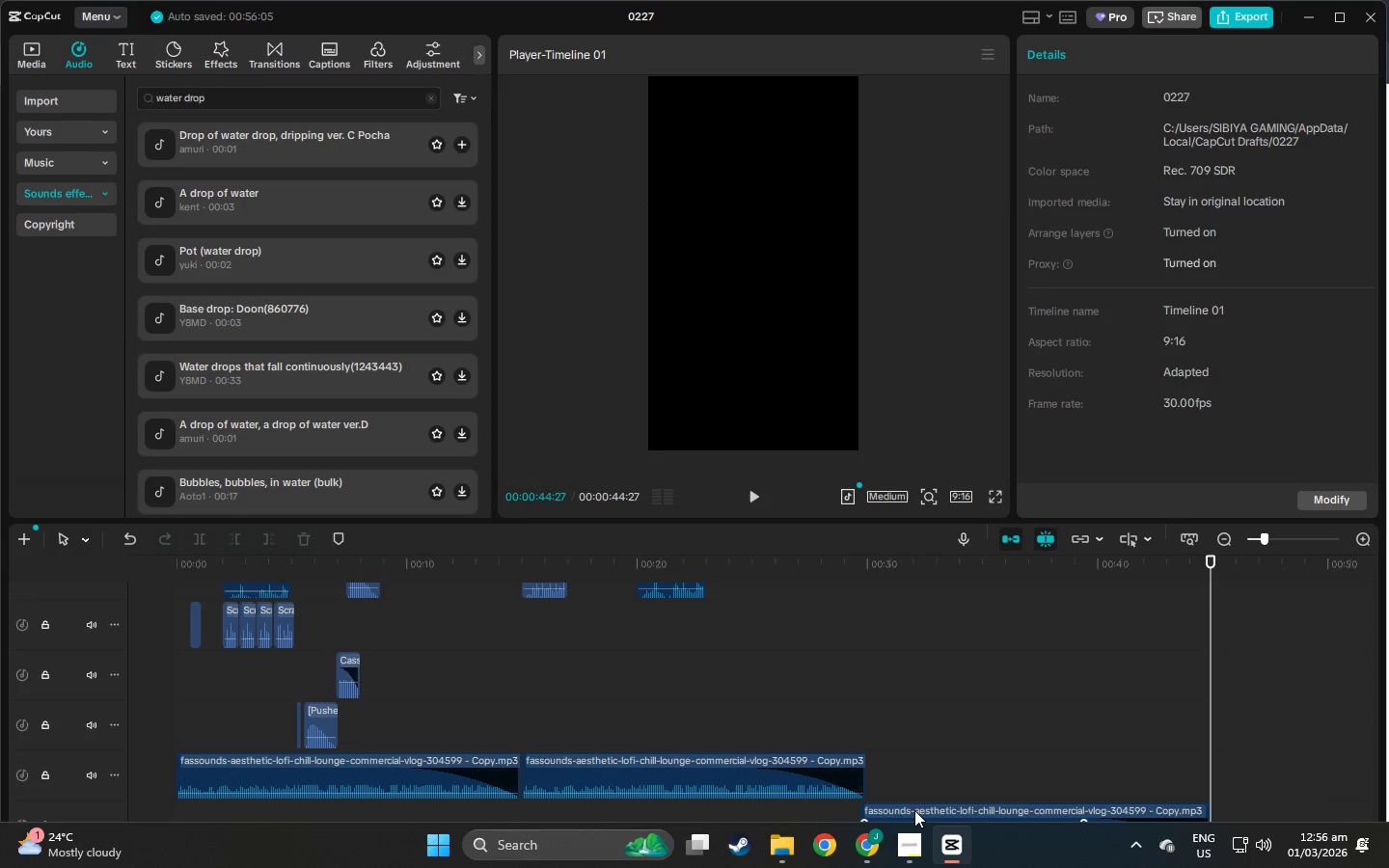 
left_click_drag(start_coordinate=[913, 811], to_coordinate=[923, 812])
 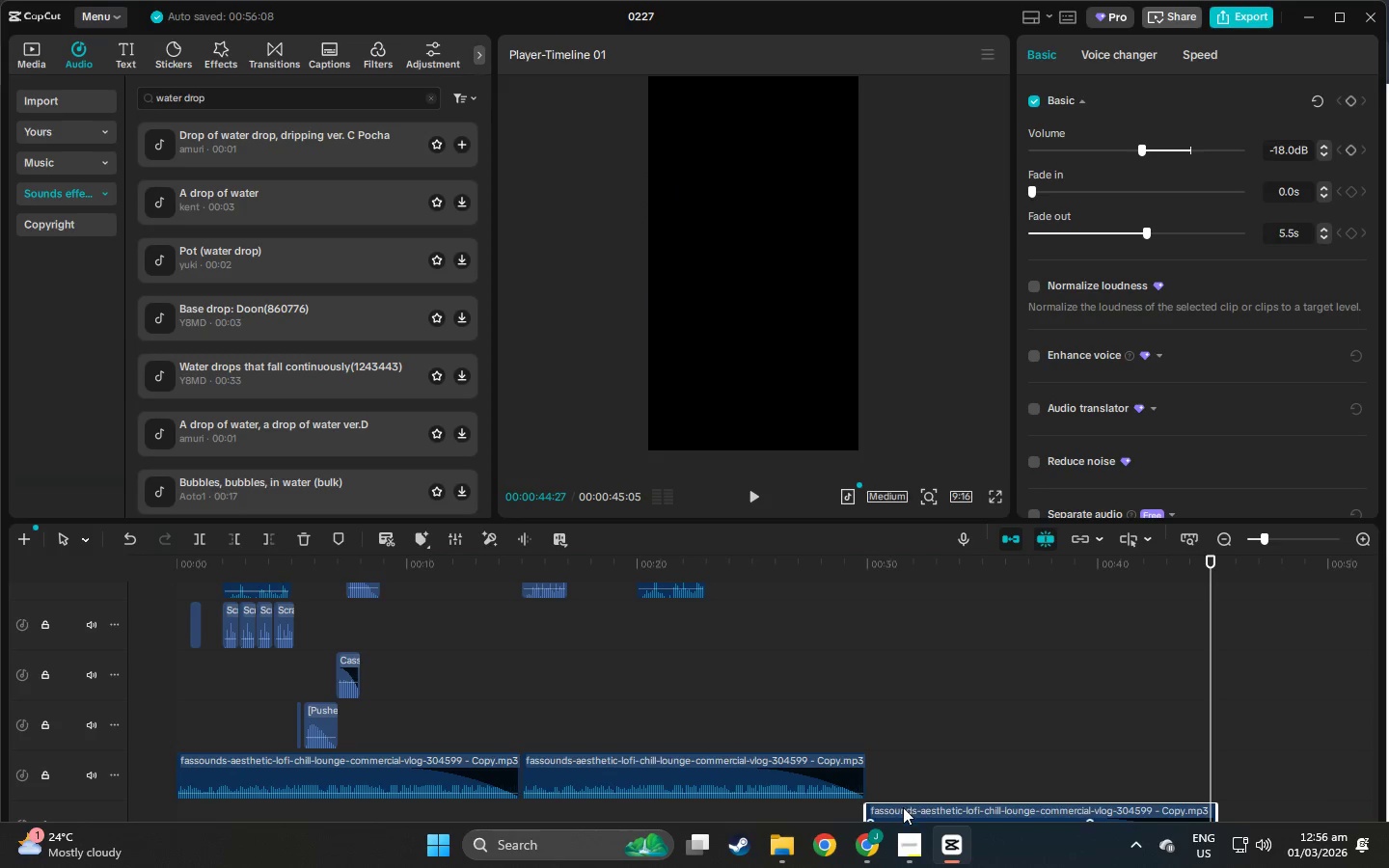 
left_click_drag(start_coordinate=[903, 807], to_coordinate=[906, 771])
 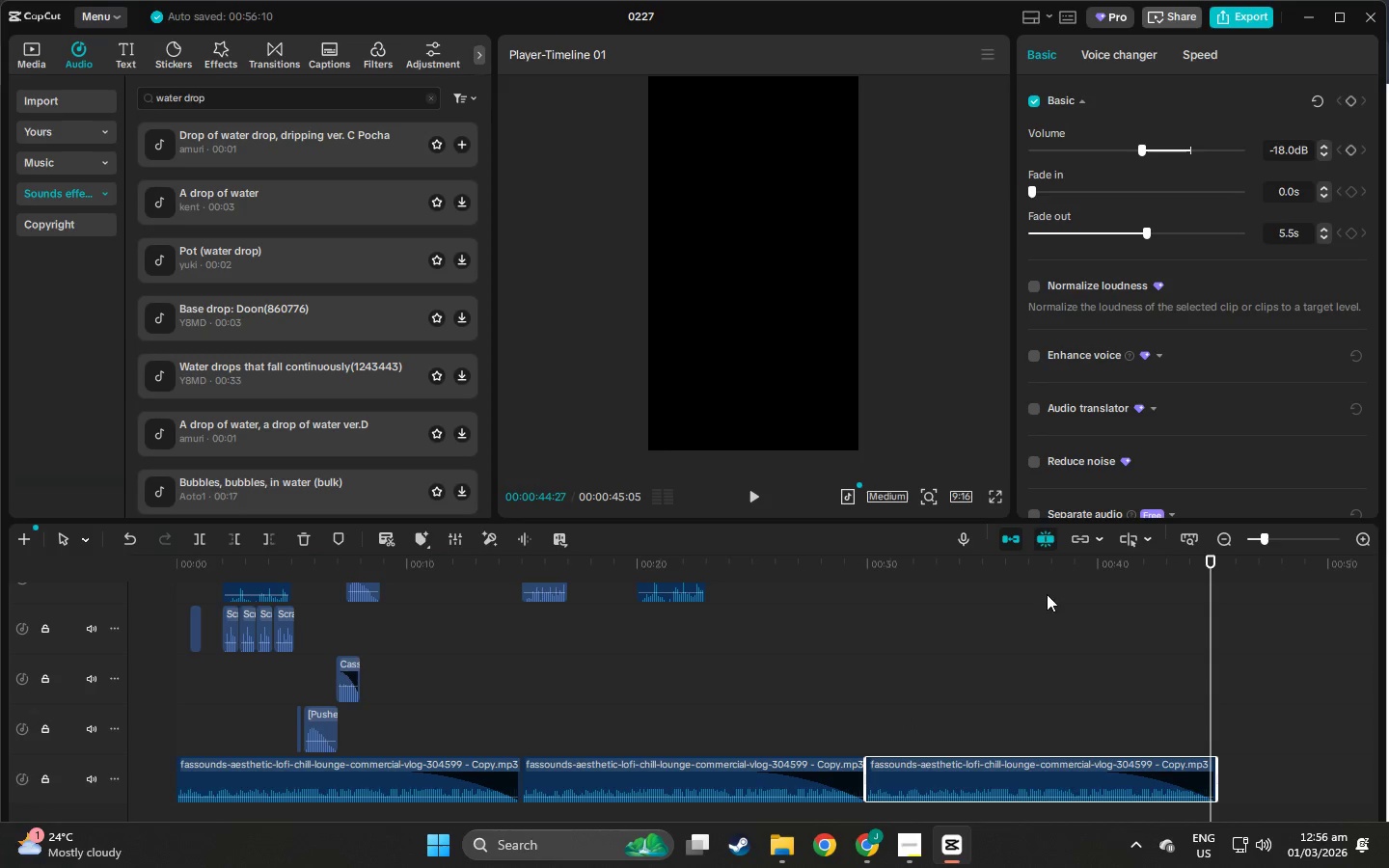 
left_click_drag(start_coordinate=[1136, 557], to_coordinate=[1210, 573])
 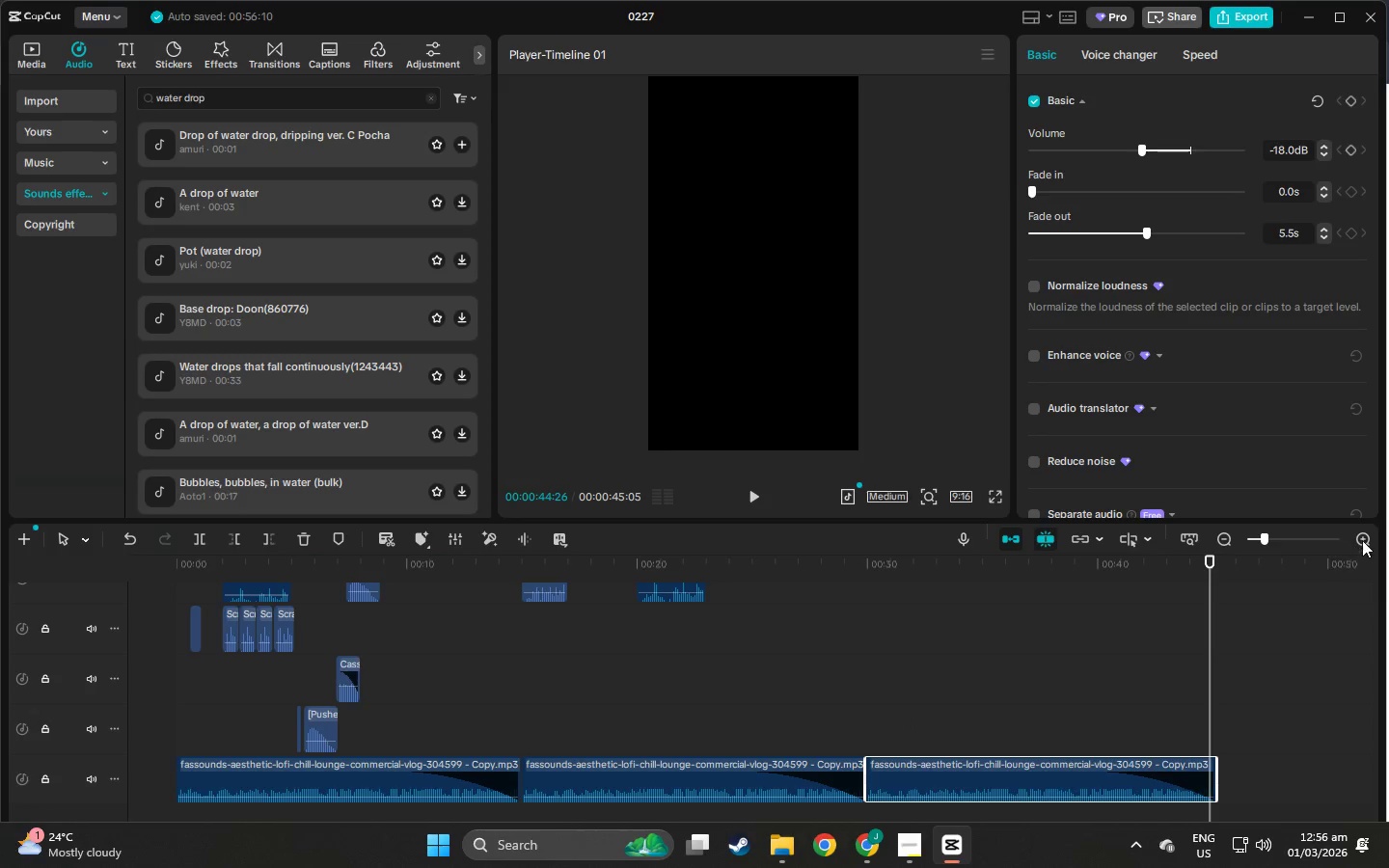 
double_click([1362, 540])
 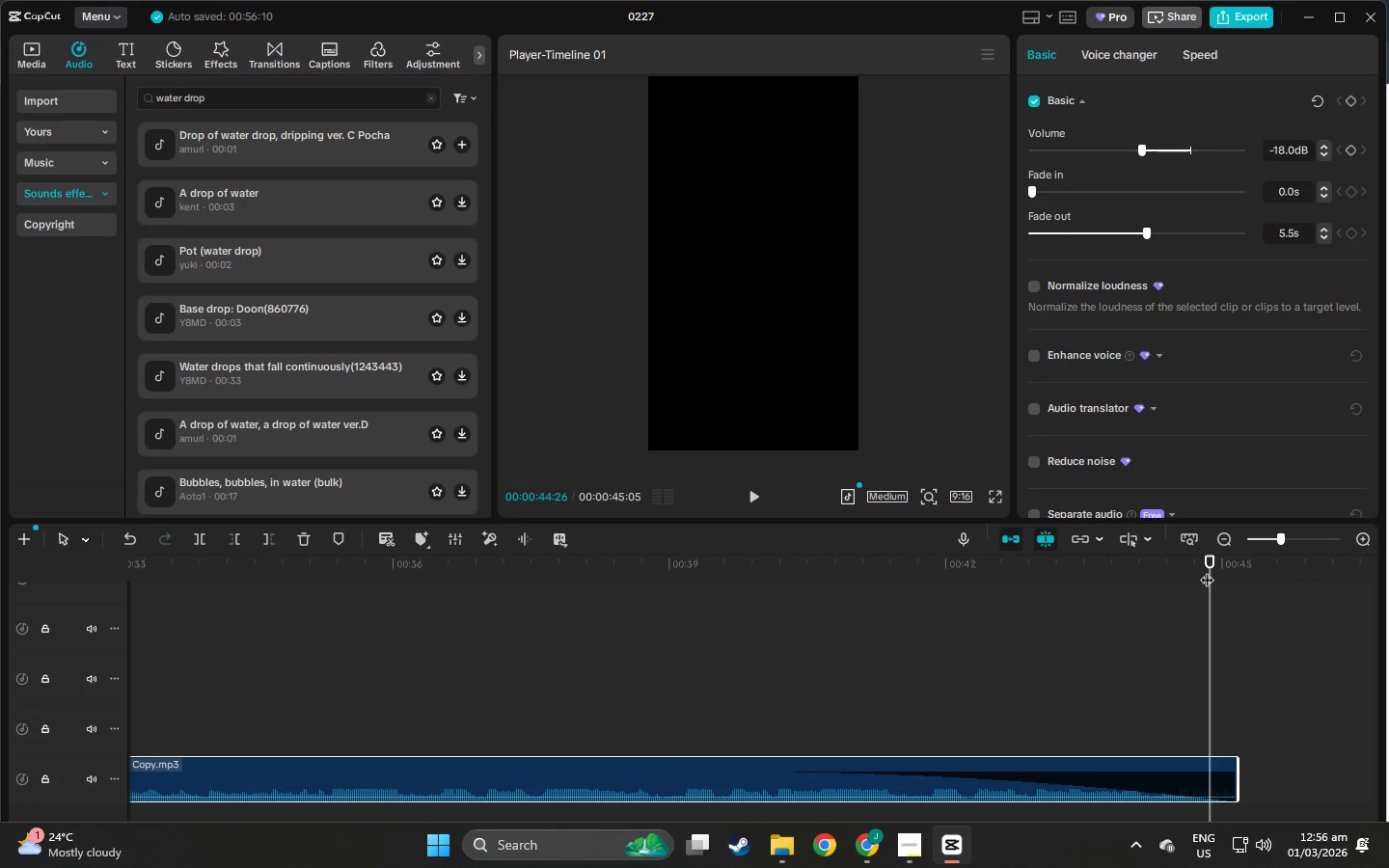 
left_click_drag(start_coordinate=[1211, 562], to_coordinate=[1221, 562])
 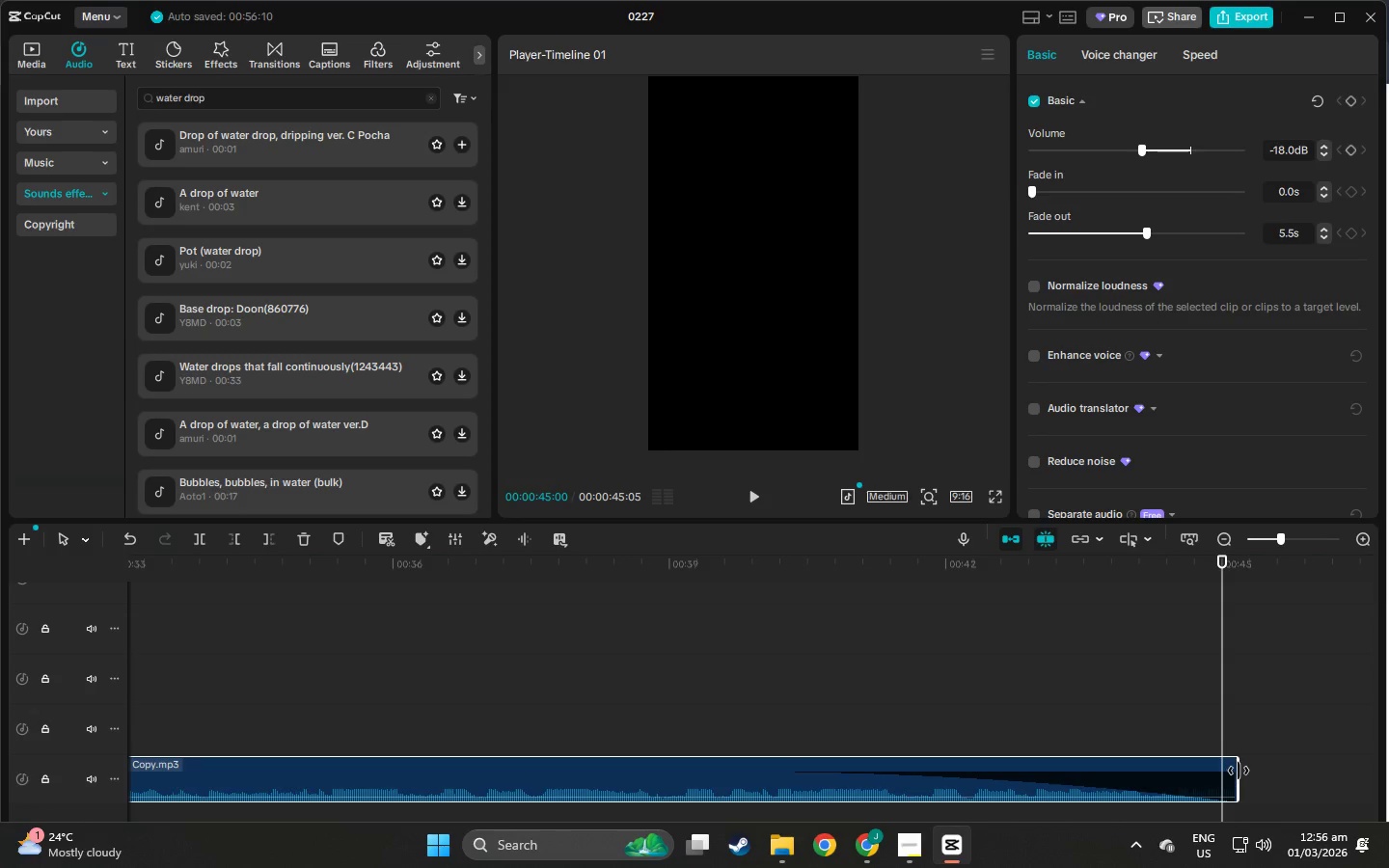 
left_click_drag(start_coordinate=[1239, 771], to_coordinate=[1219, 769])
 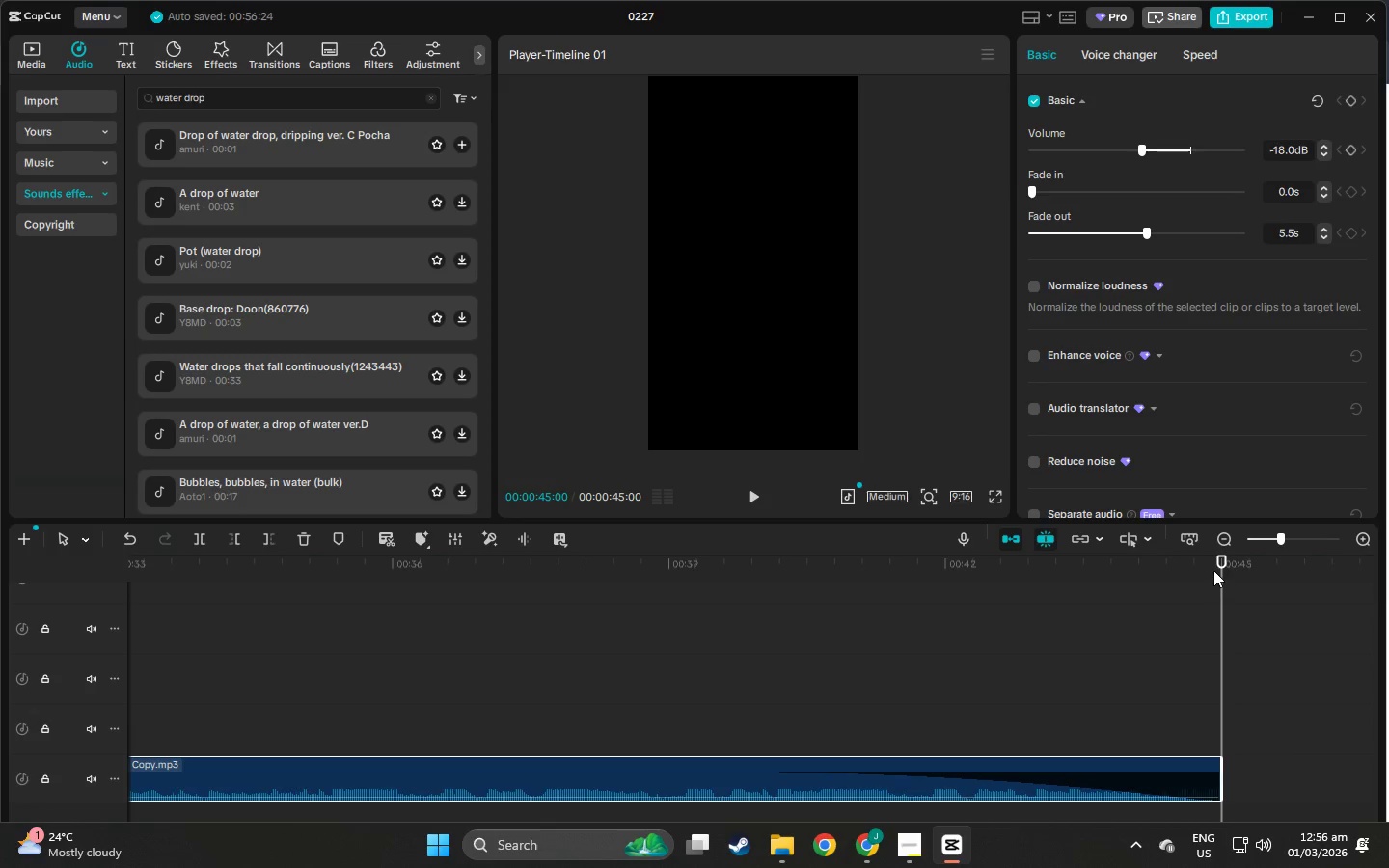 
left_click_drag(start_coordinate=[1216, 563], to_coordinate=[660, 711])
 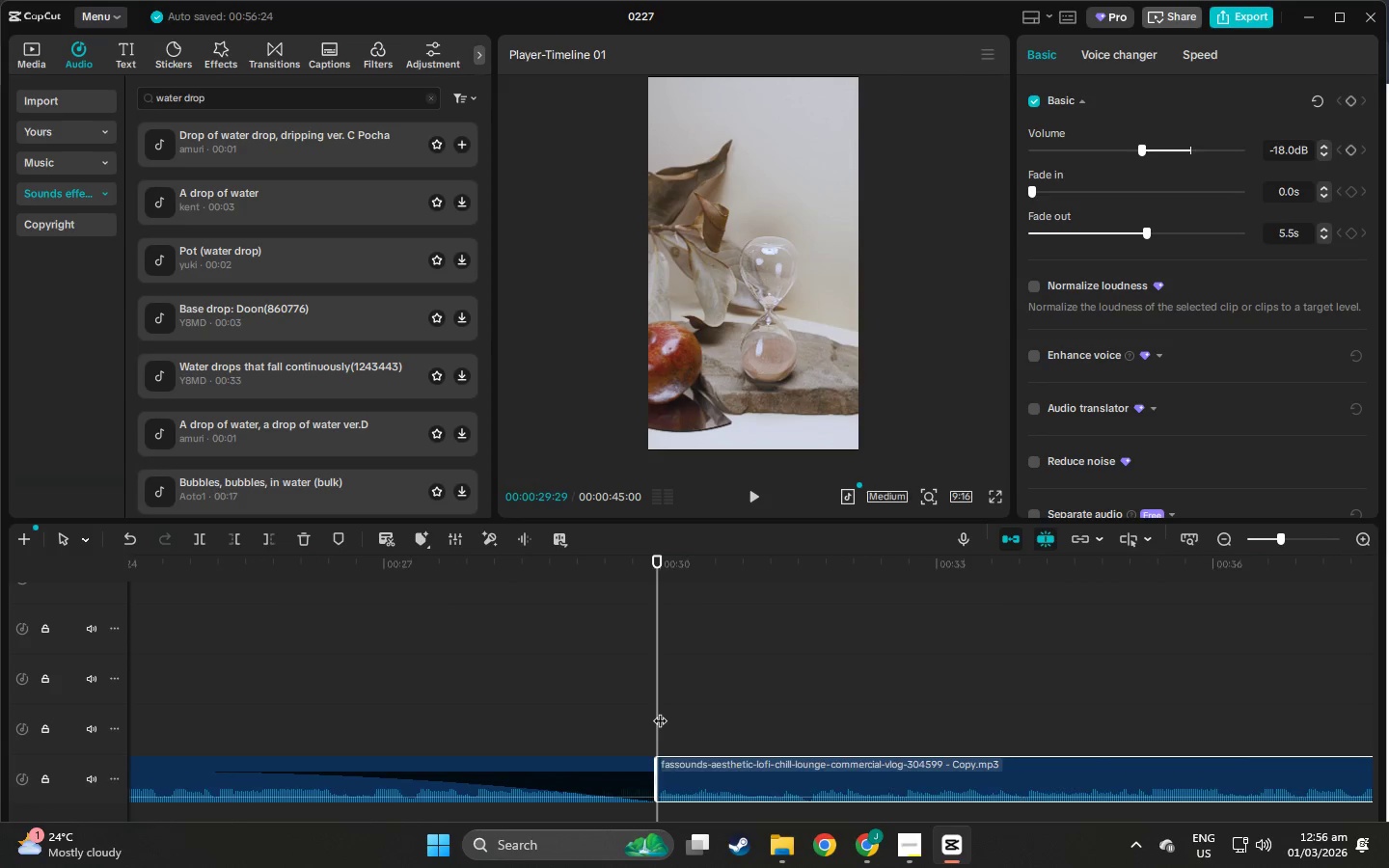 
scroll: coordinate [661, 710], scroll_direction: up, amount: 20.0
 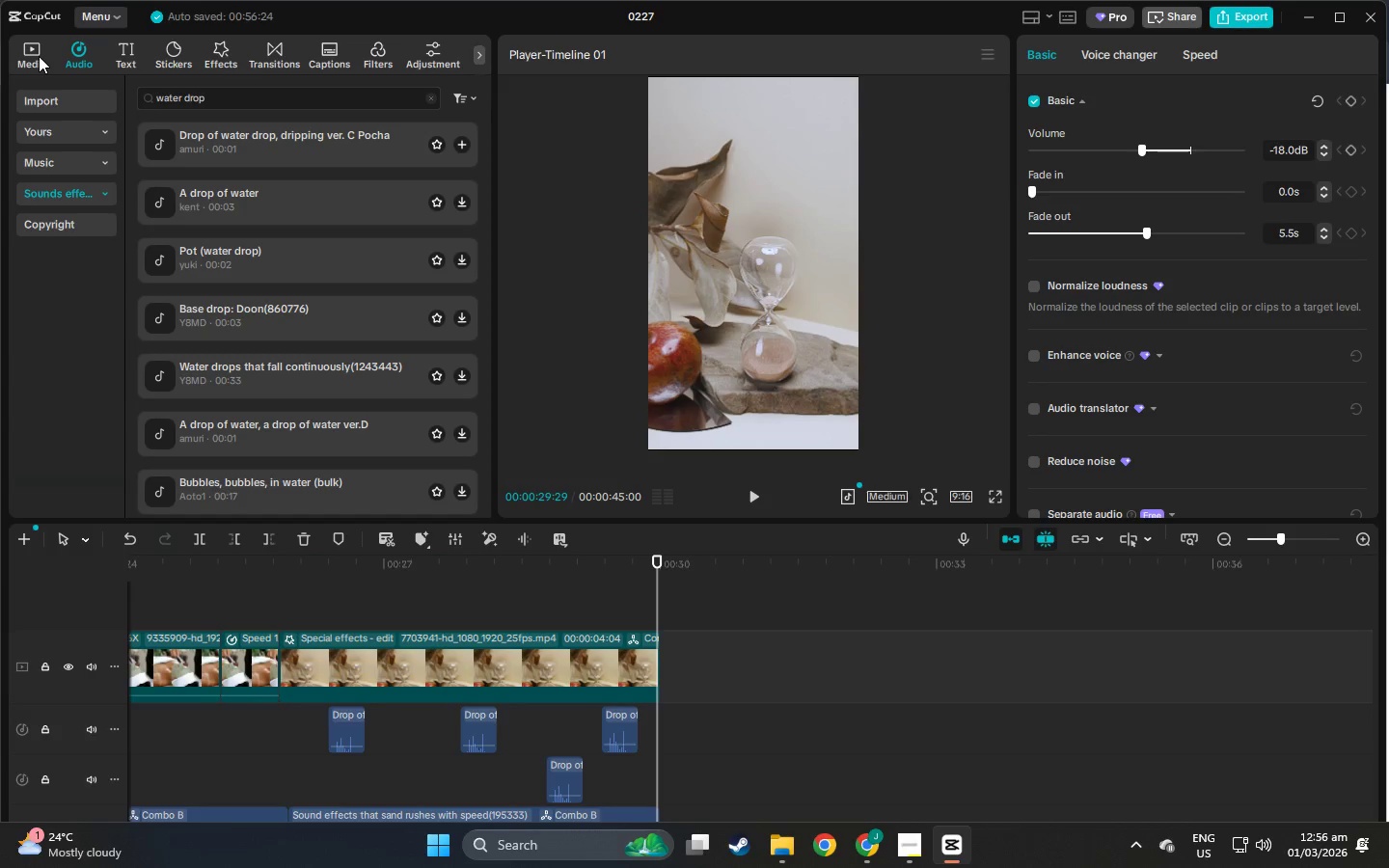 
left_click([39, 56])
 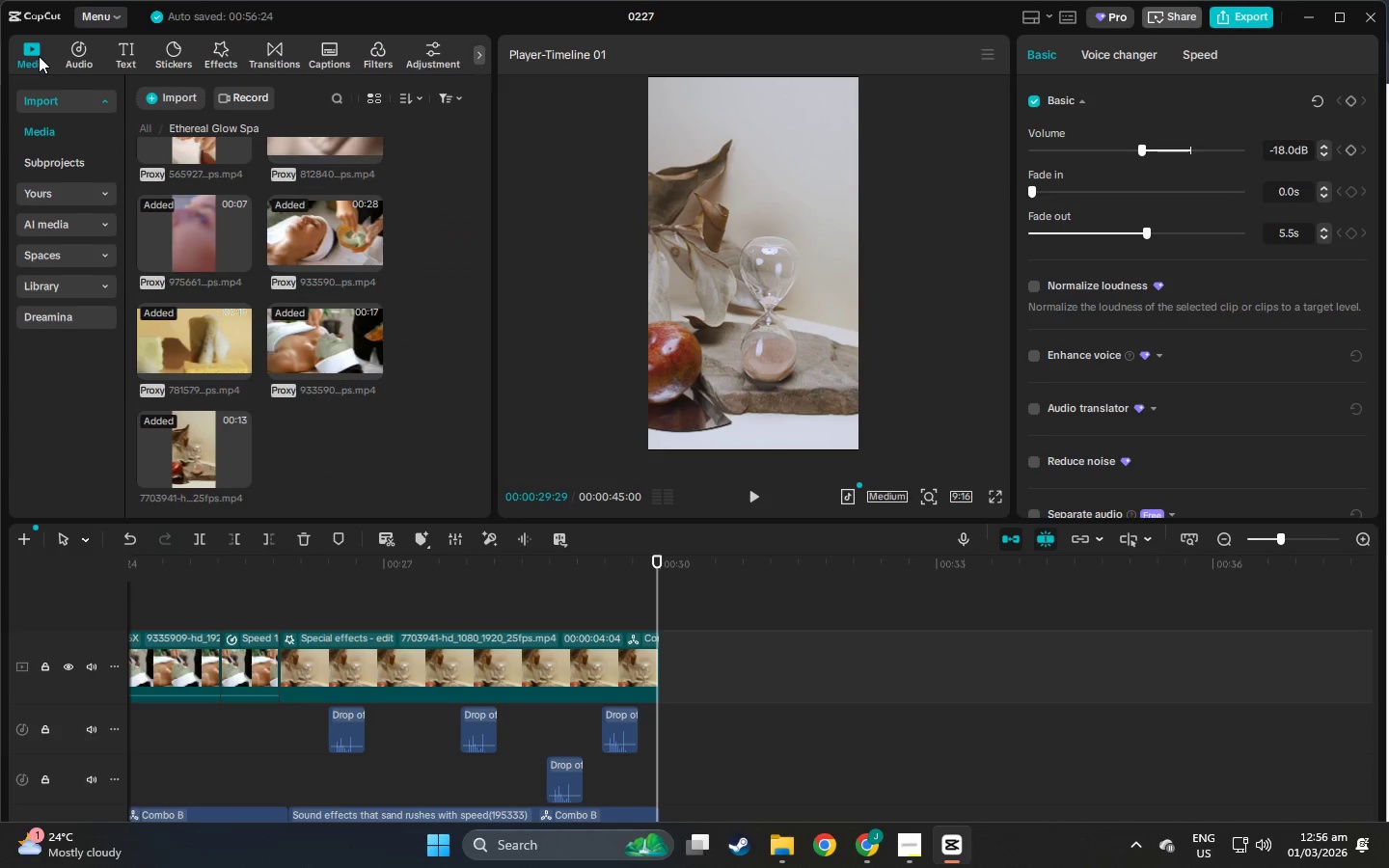 
key(Alt+Tab)